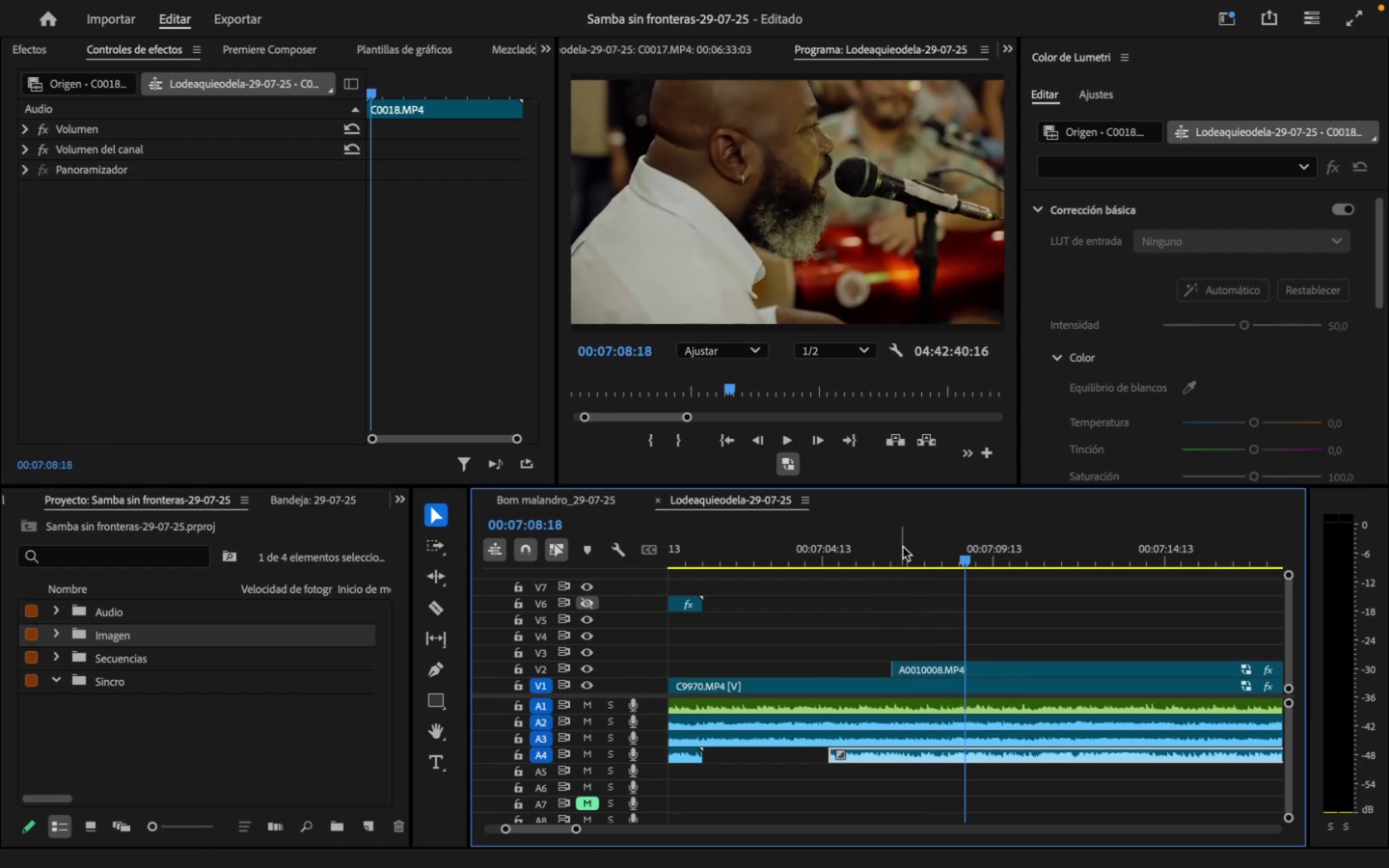 
left_click_drag(start_coordinate=[894, 672], to_coordinate=[776, 678])
 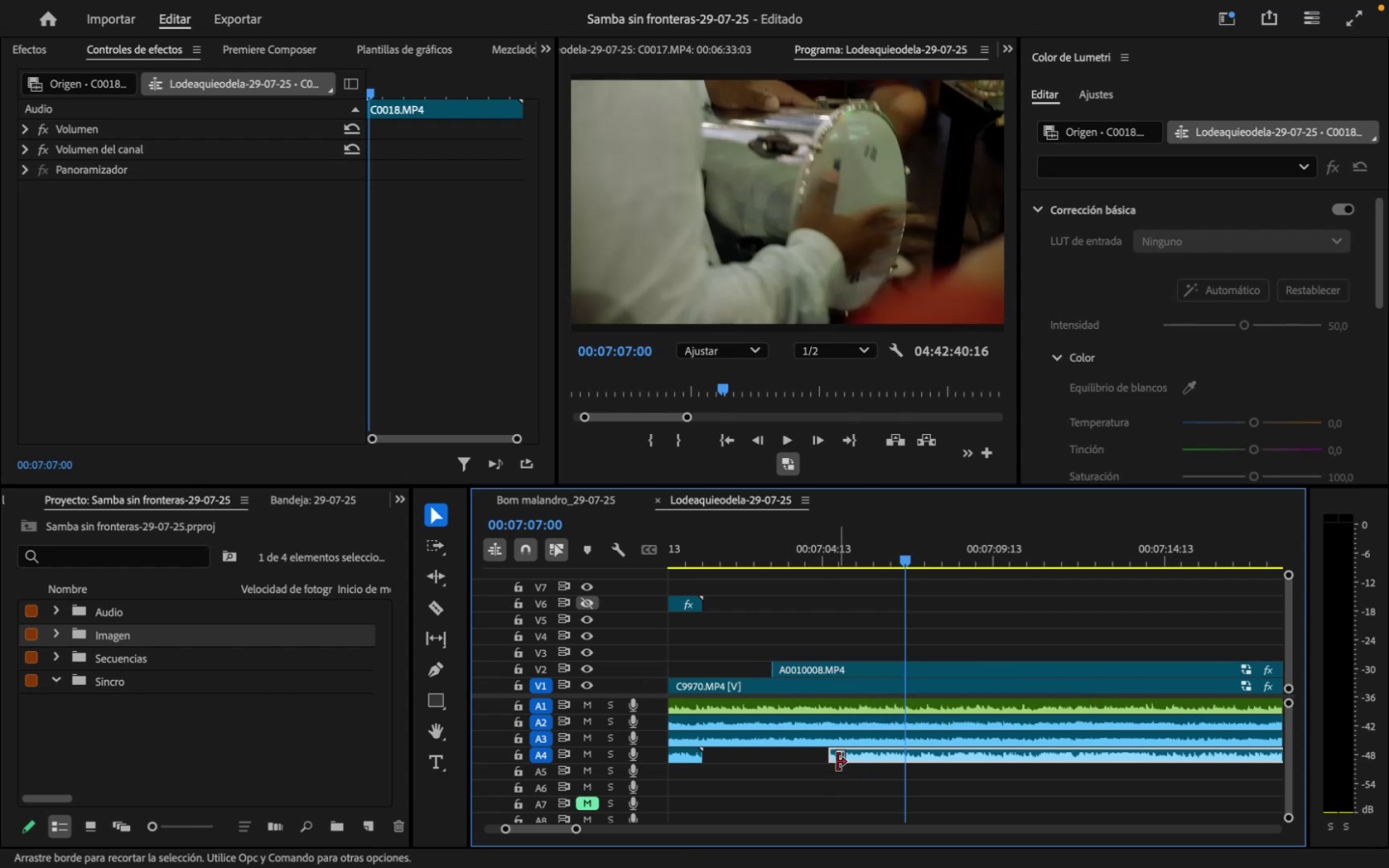 
left_click_drag(start_coordinate=[829, 758], to_coordinate=[780, 748])
 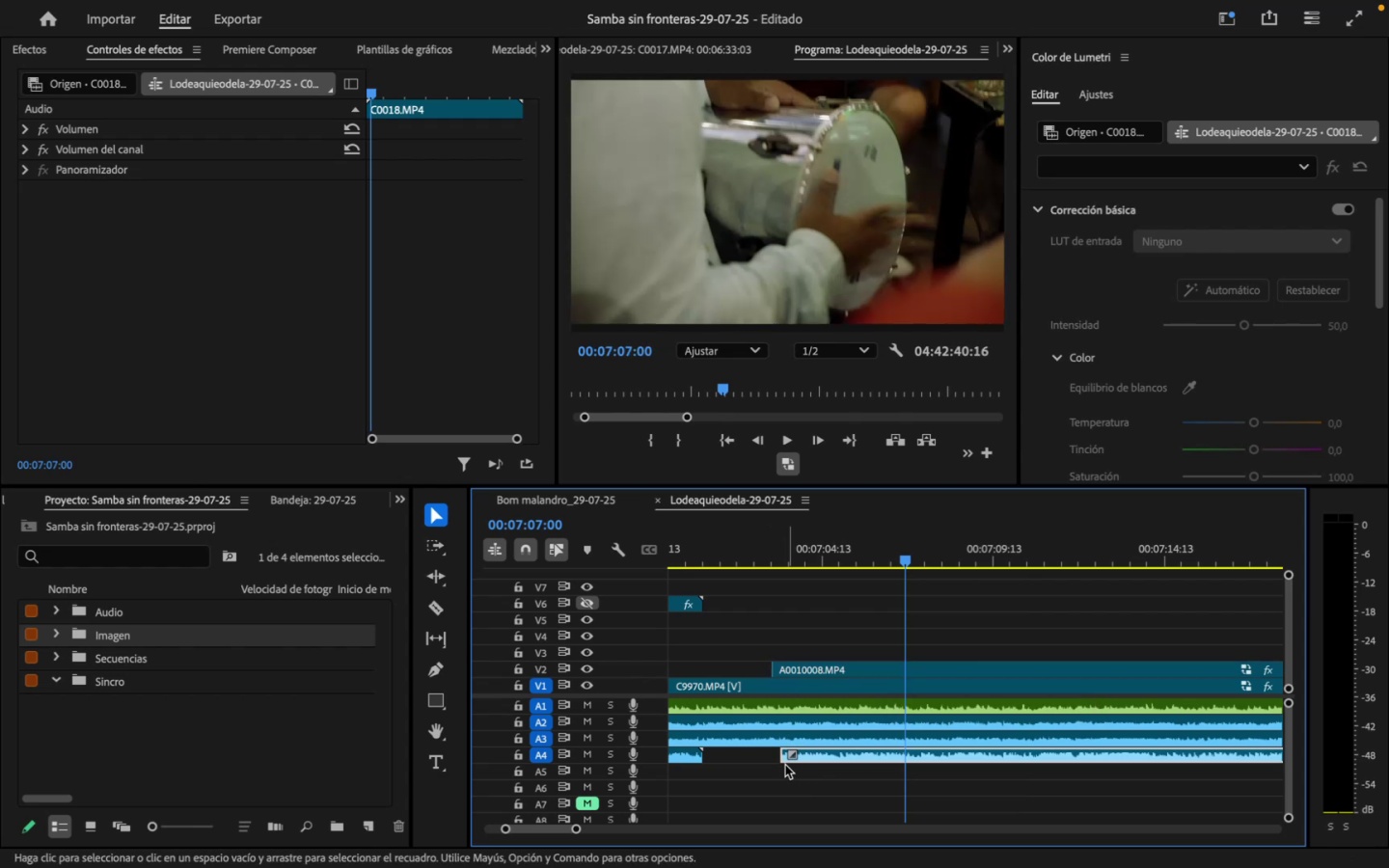 
left_click_drag(start_coordinate=[782, 751], to_coordinate=[772, 751])
 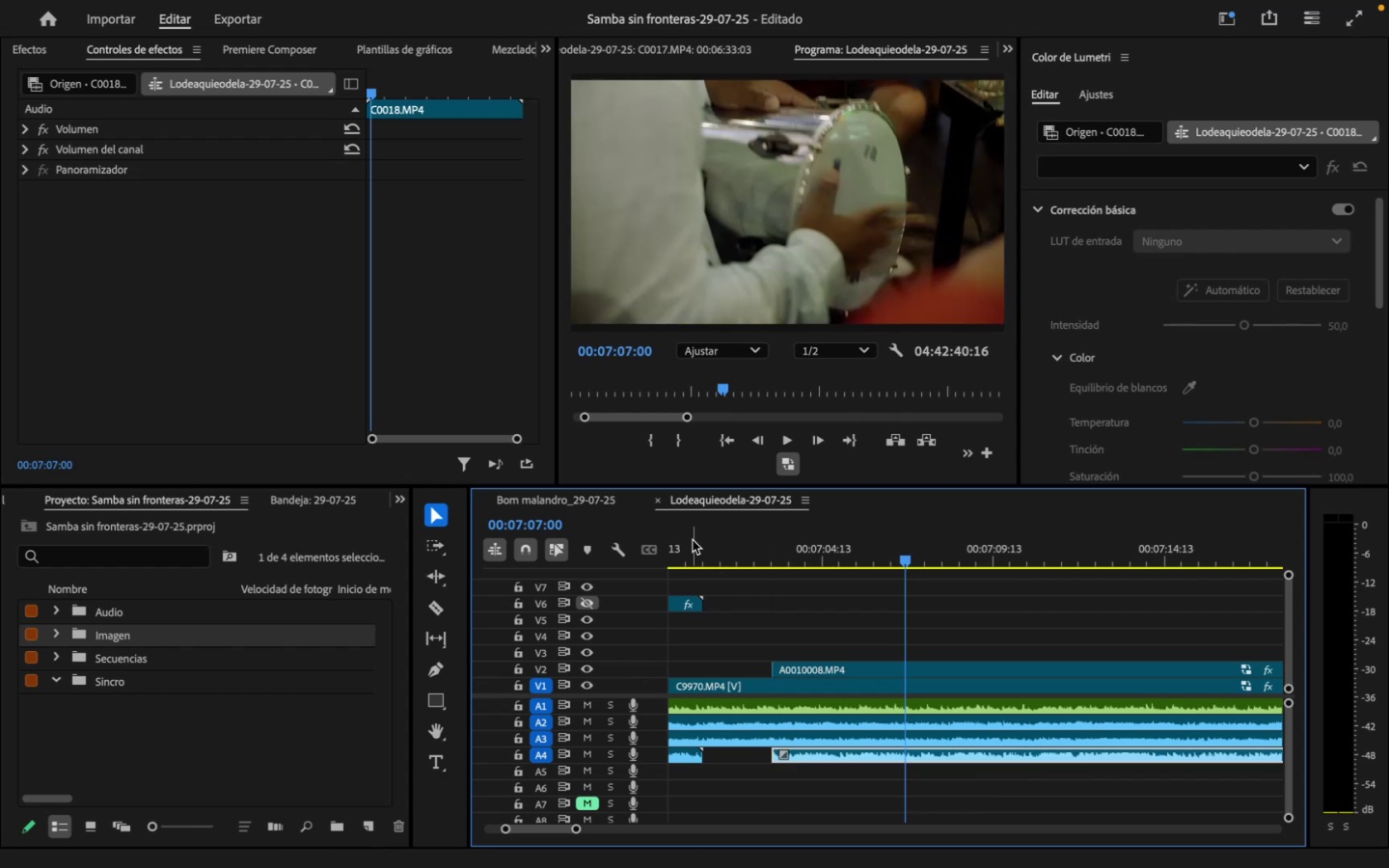 
key(Space)
 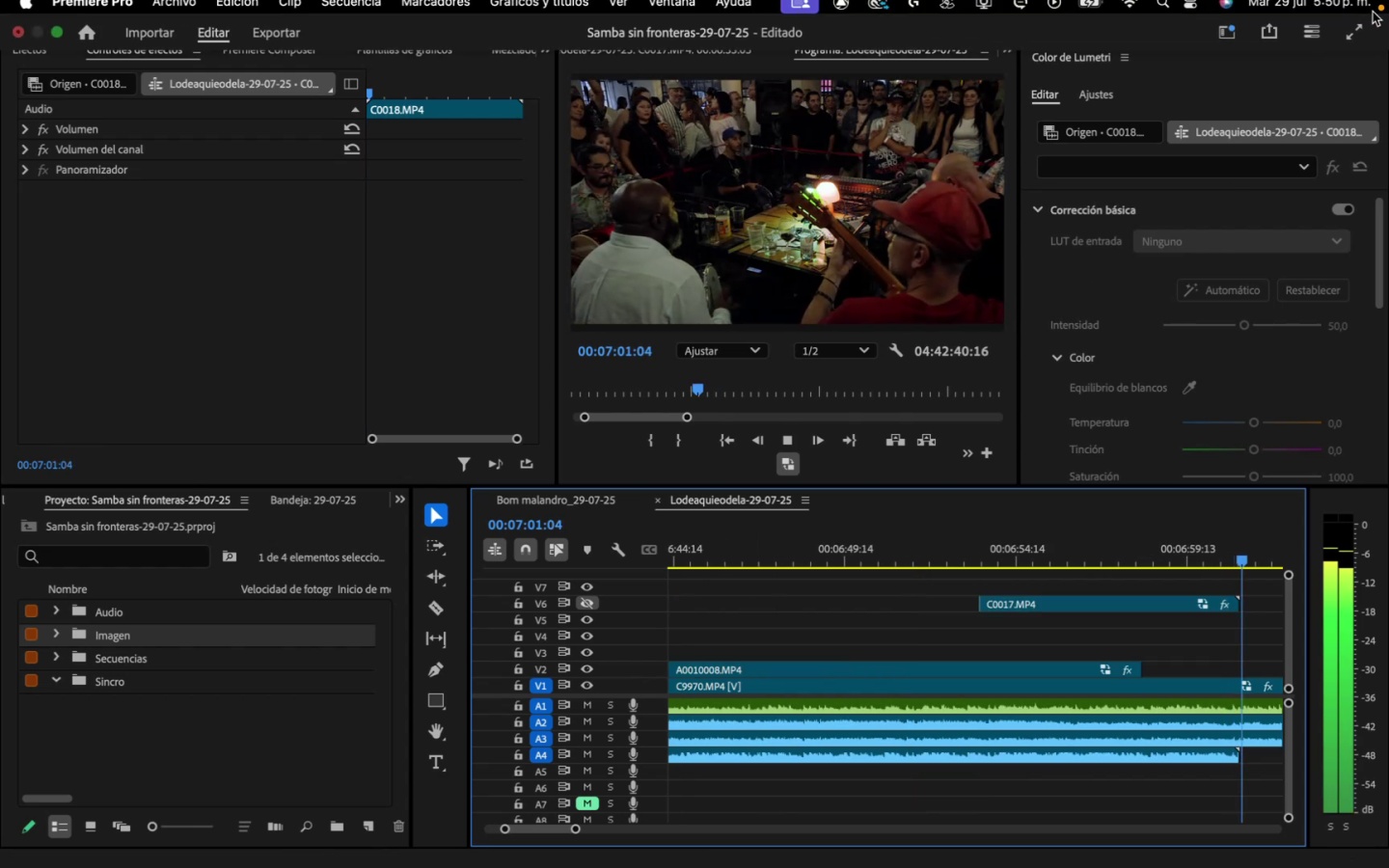 
left_click([1345, 42])
 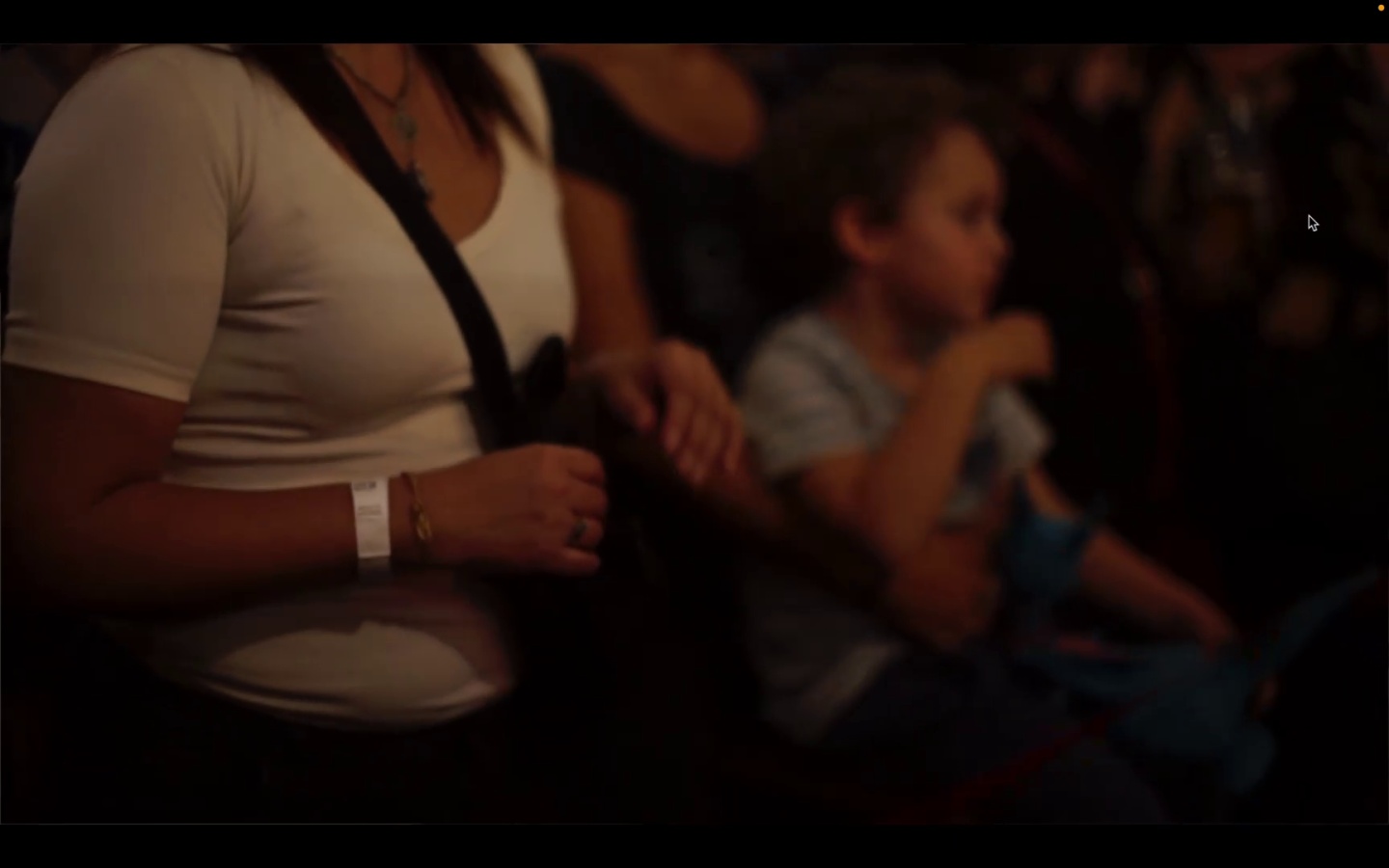 
wait(25.93)
 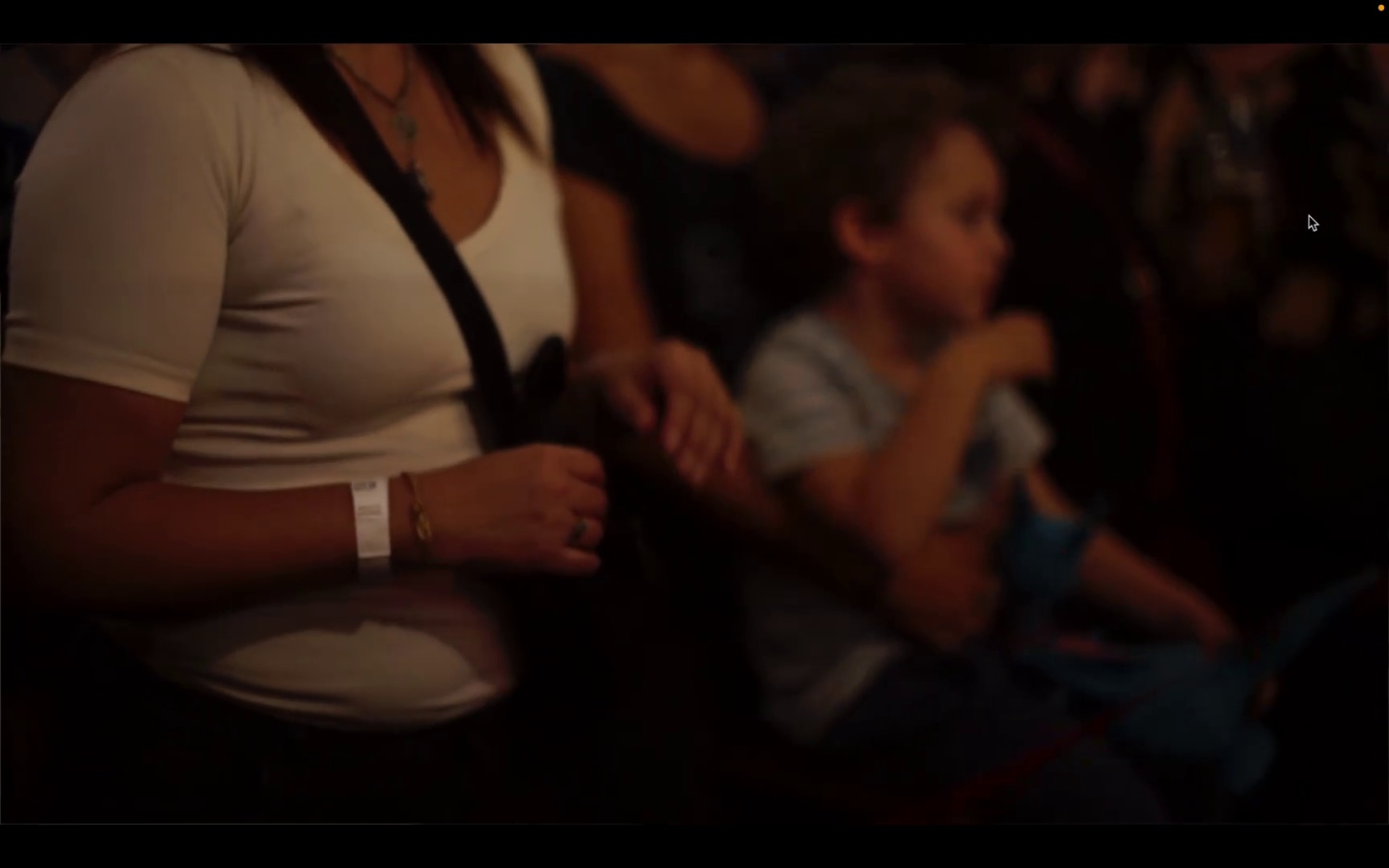 
key(Space)
 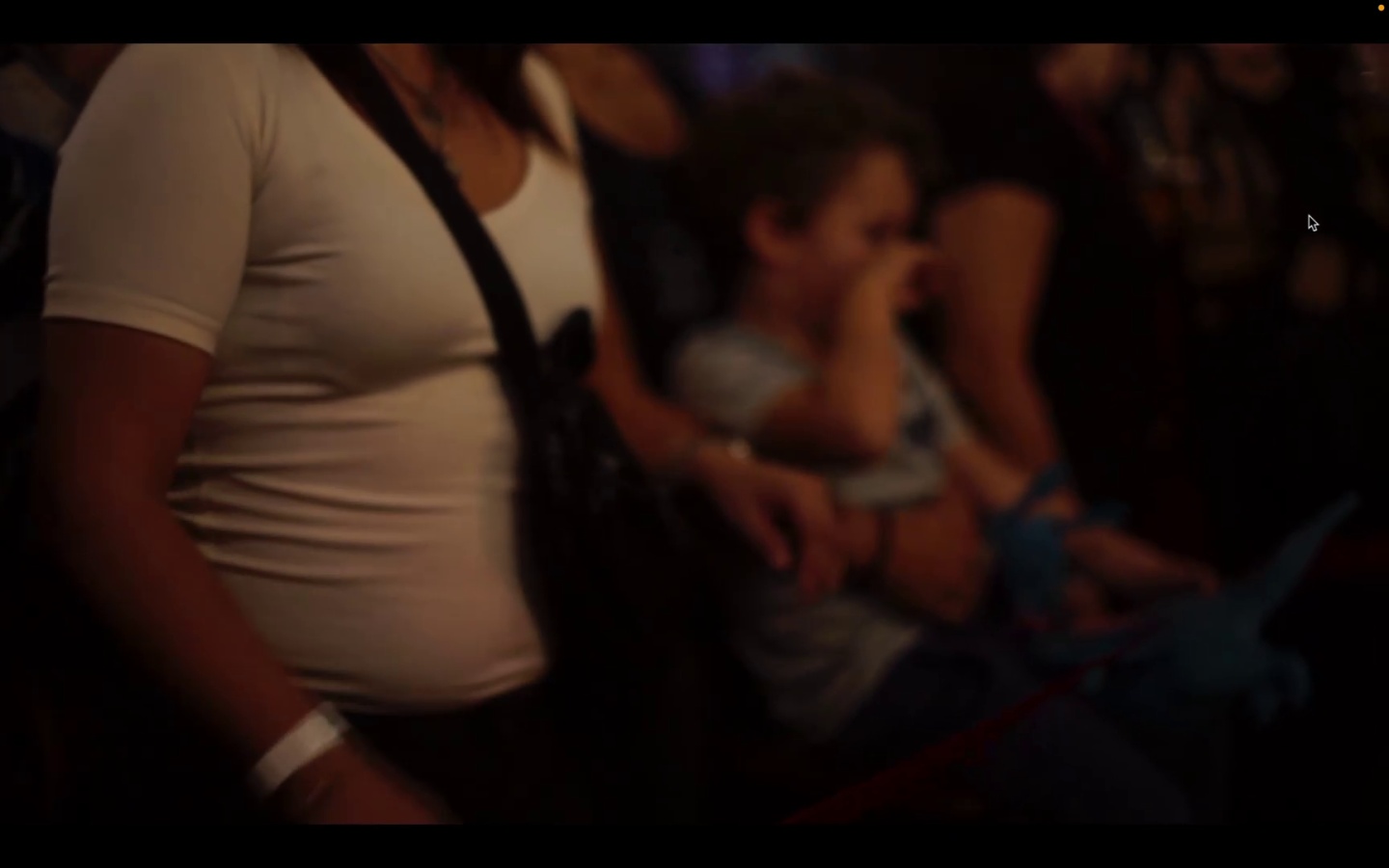 
key(Escape)
 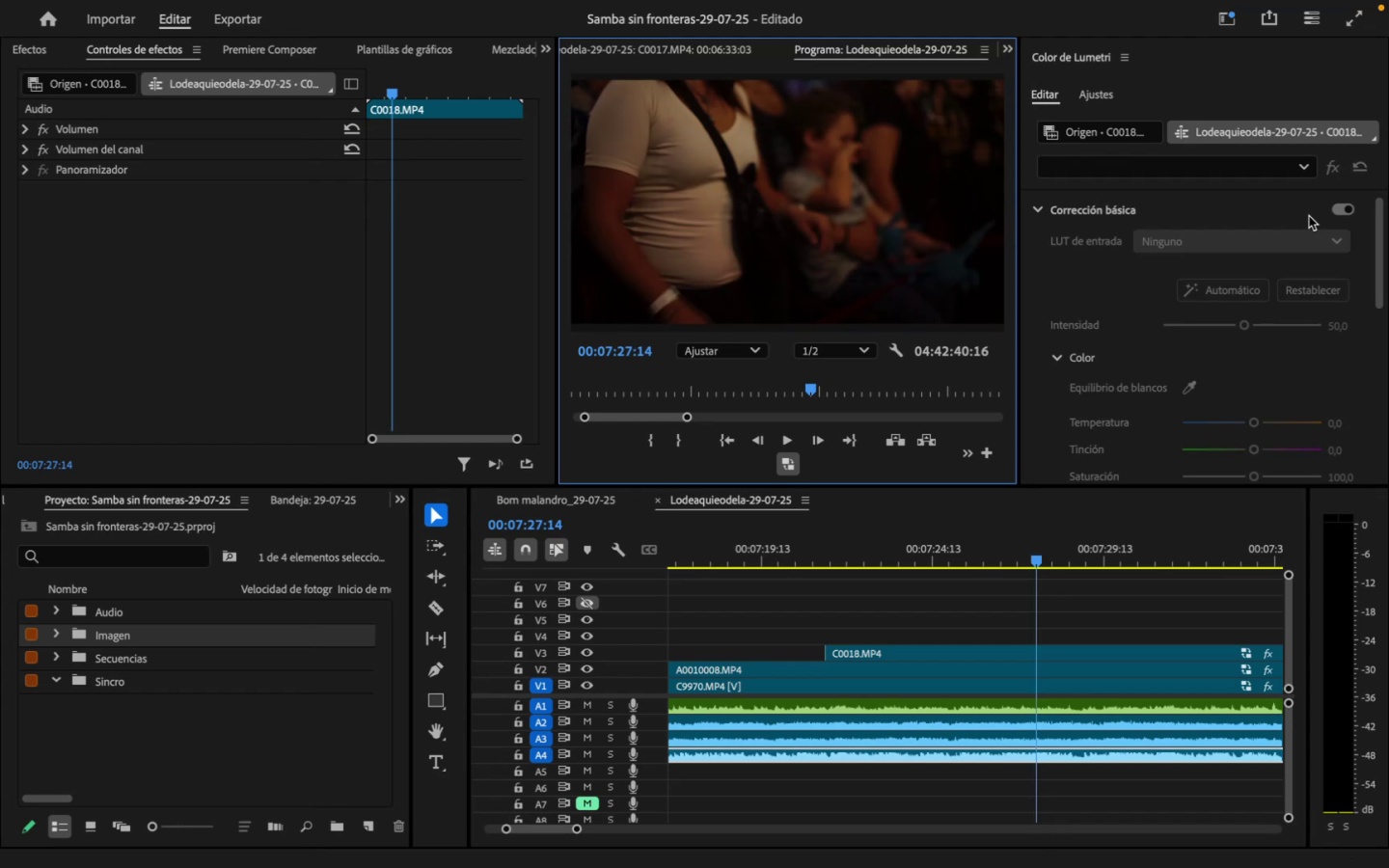 
key(J)
 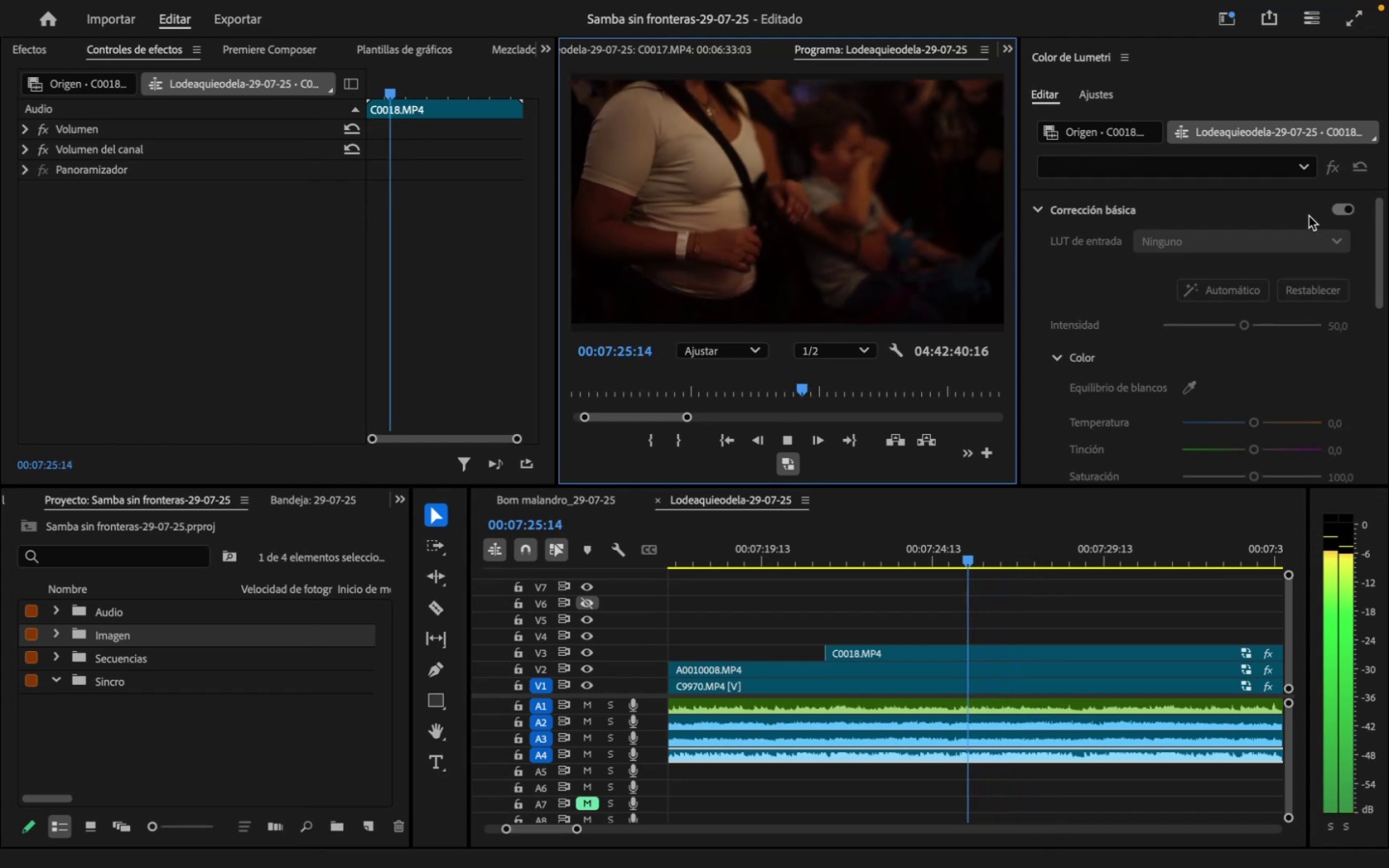 
key(Space)
 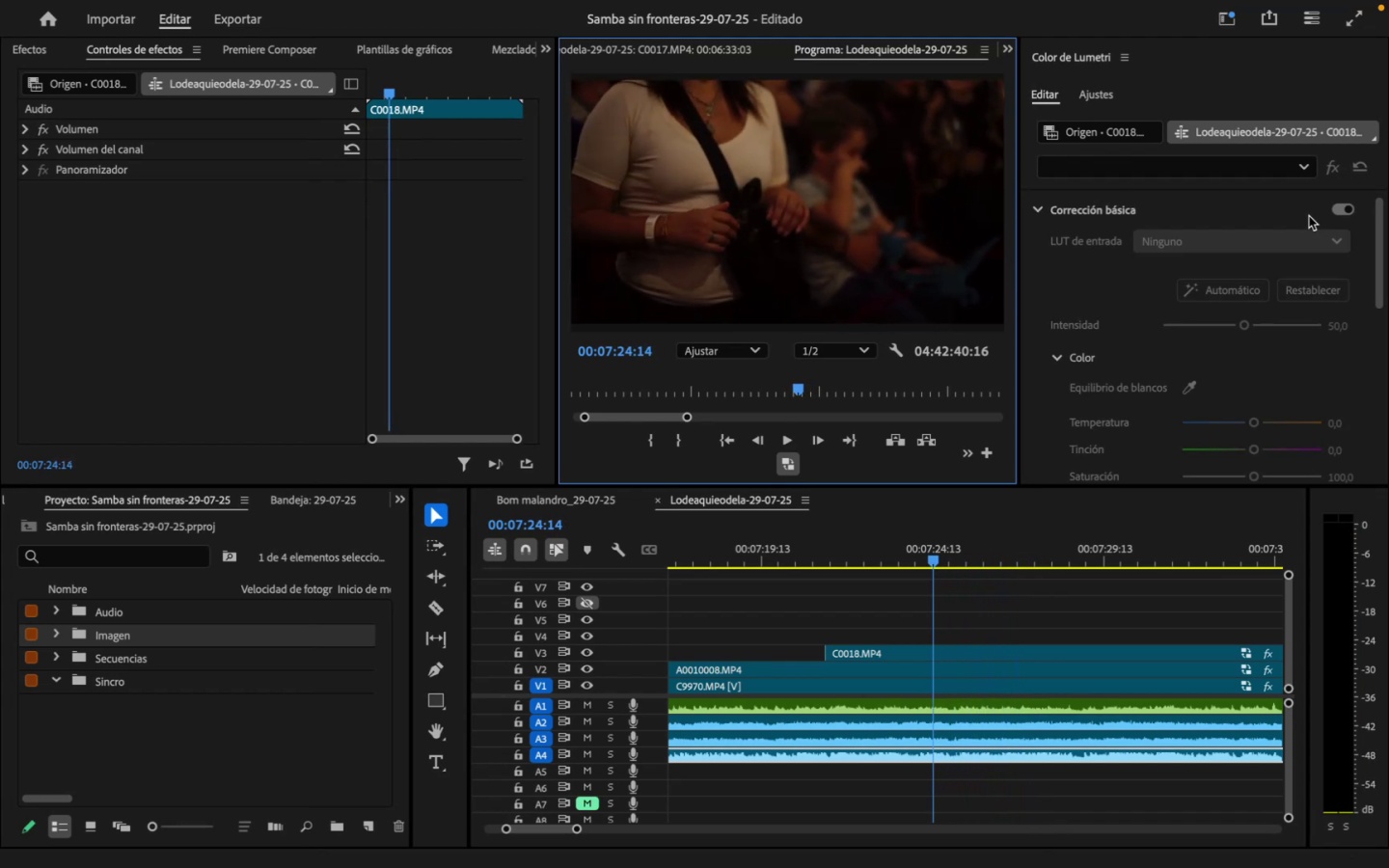 
key(Space)
 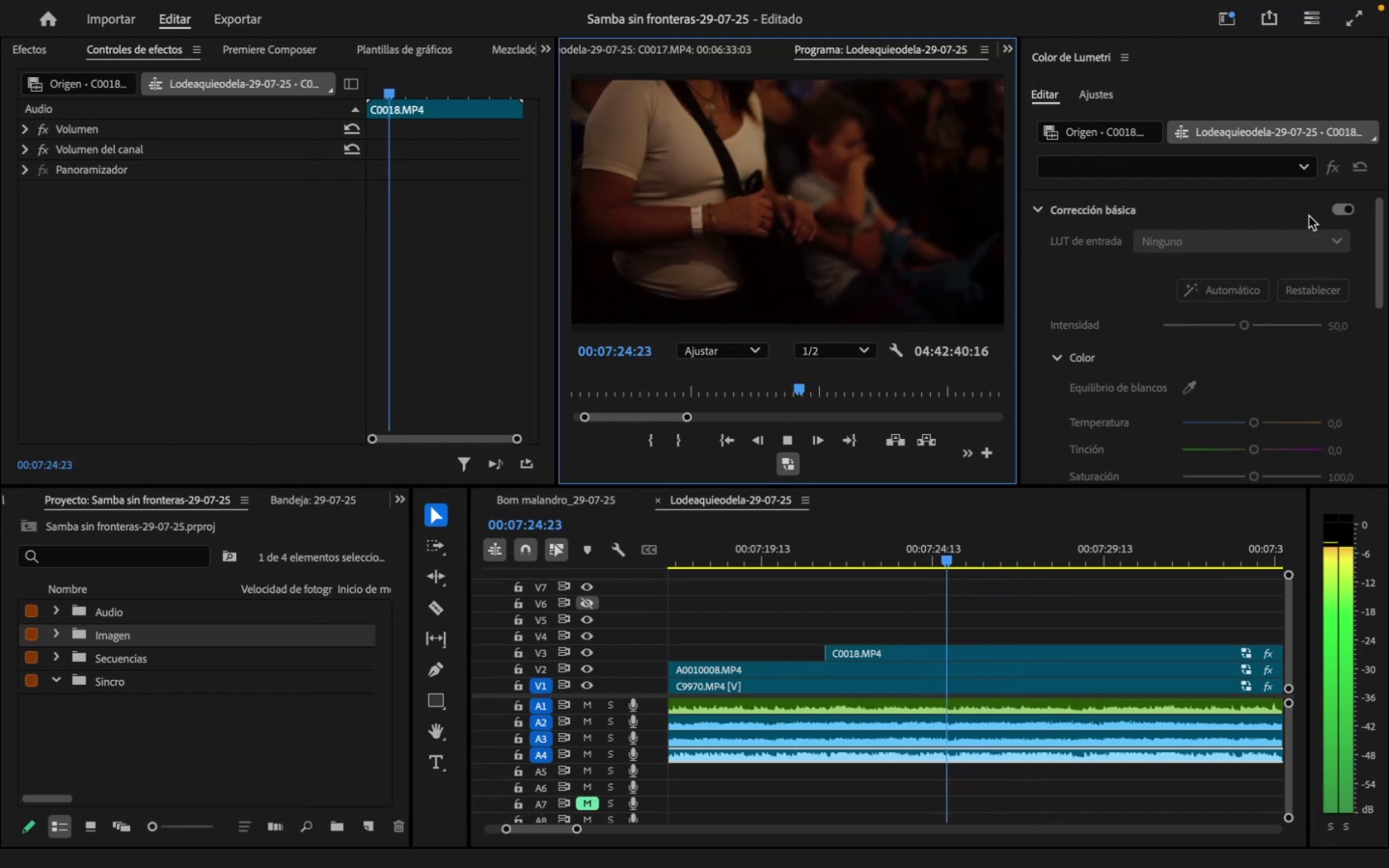 
key(Space)
 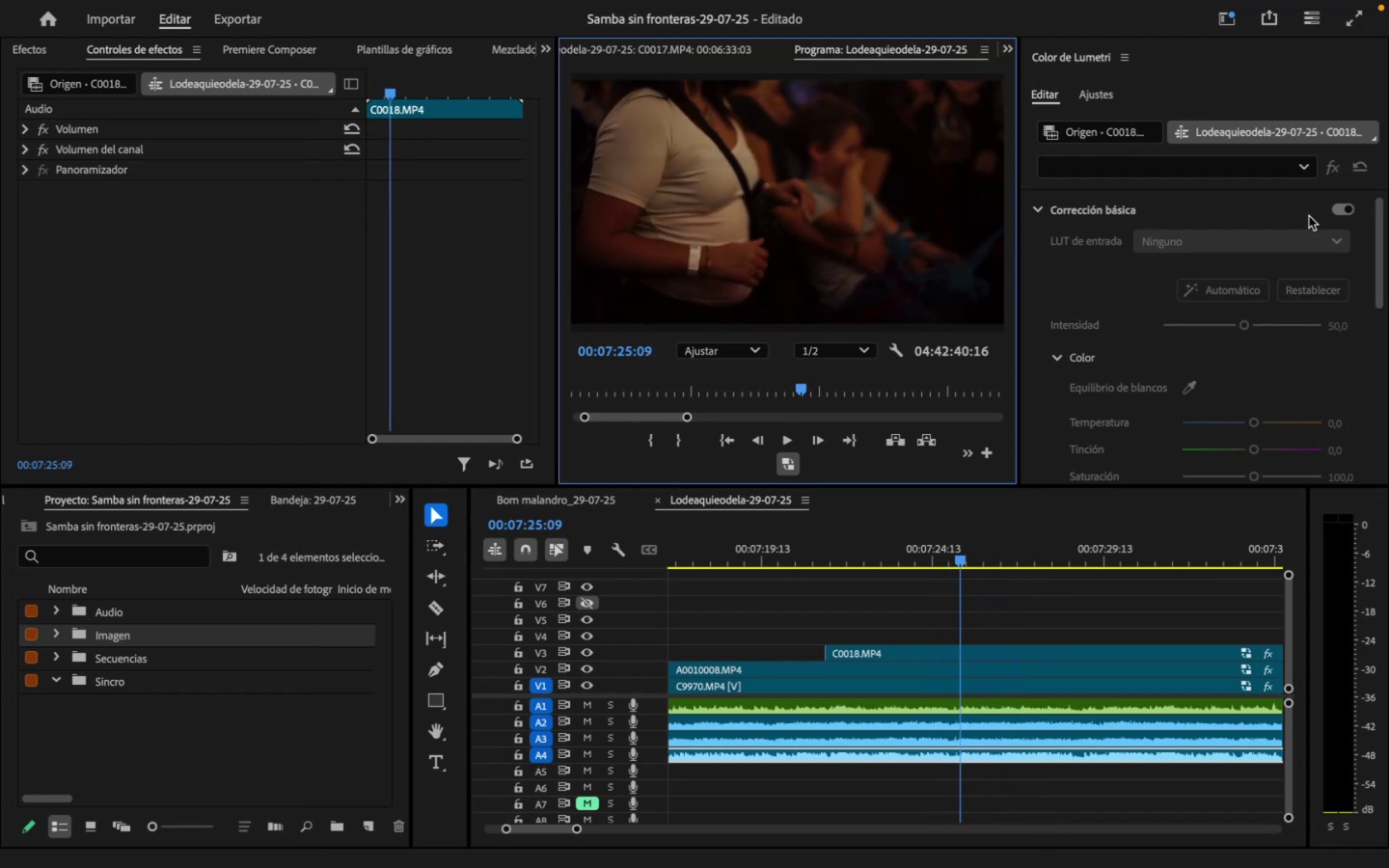 
key(C)
 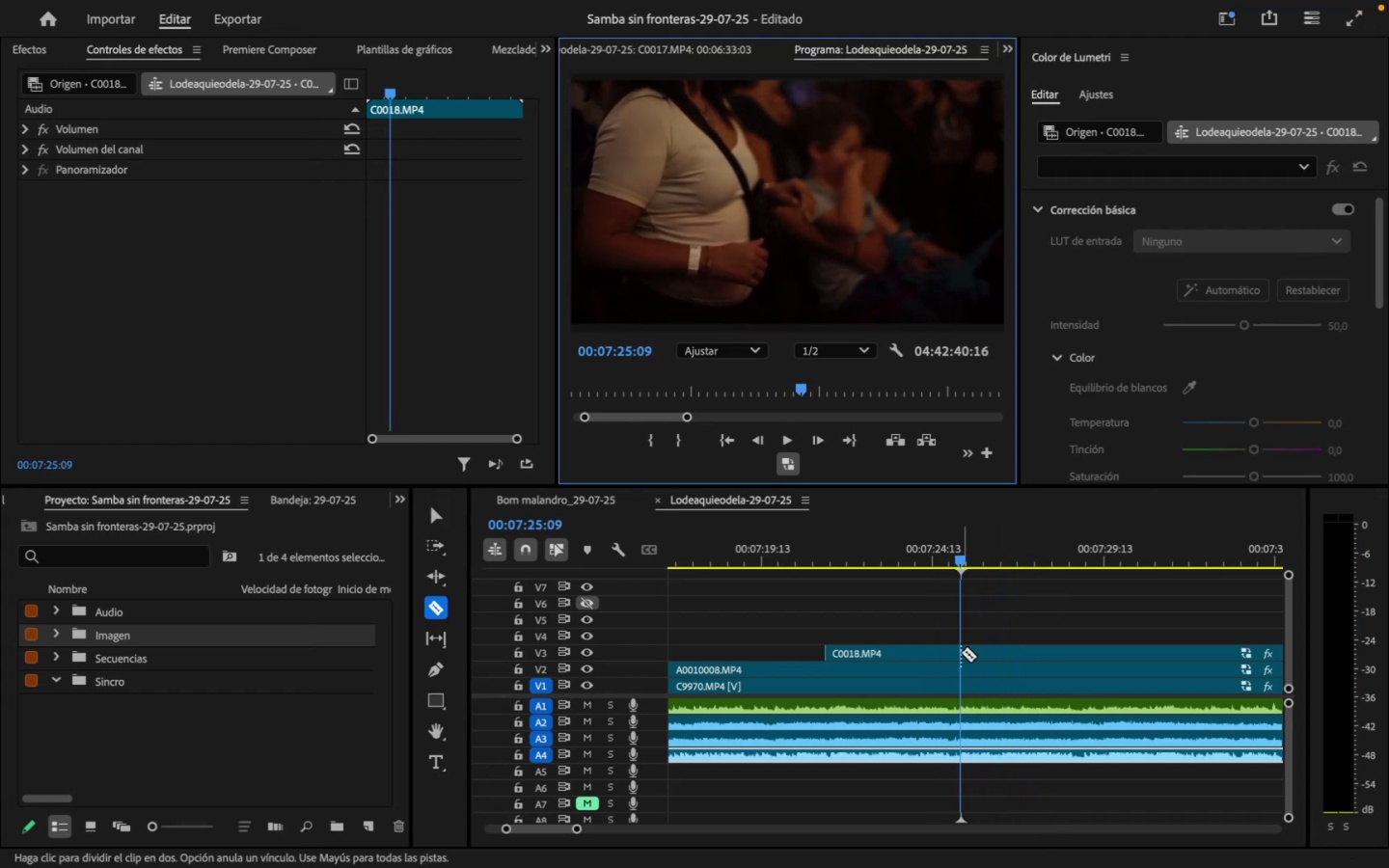 
left_click([960, 652])
 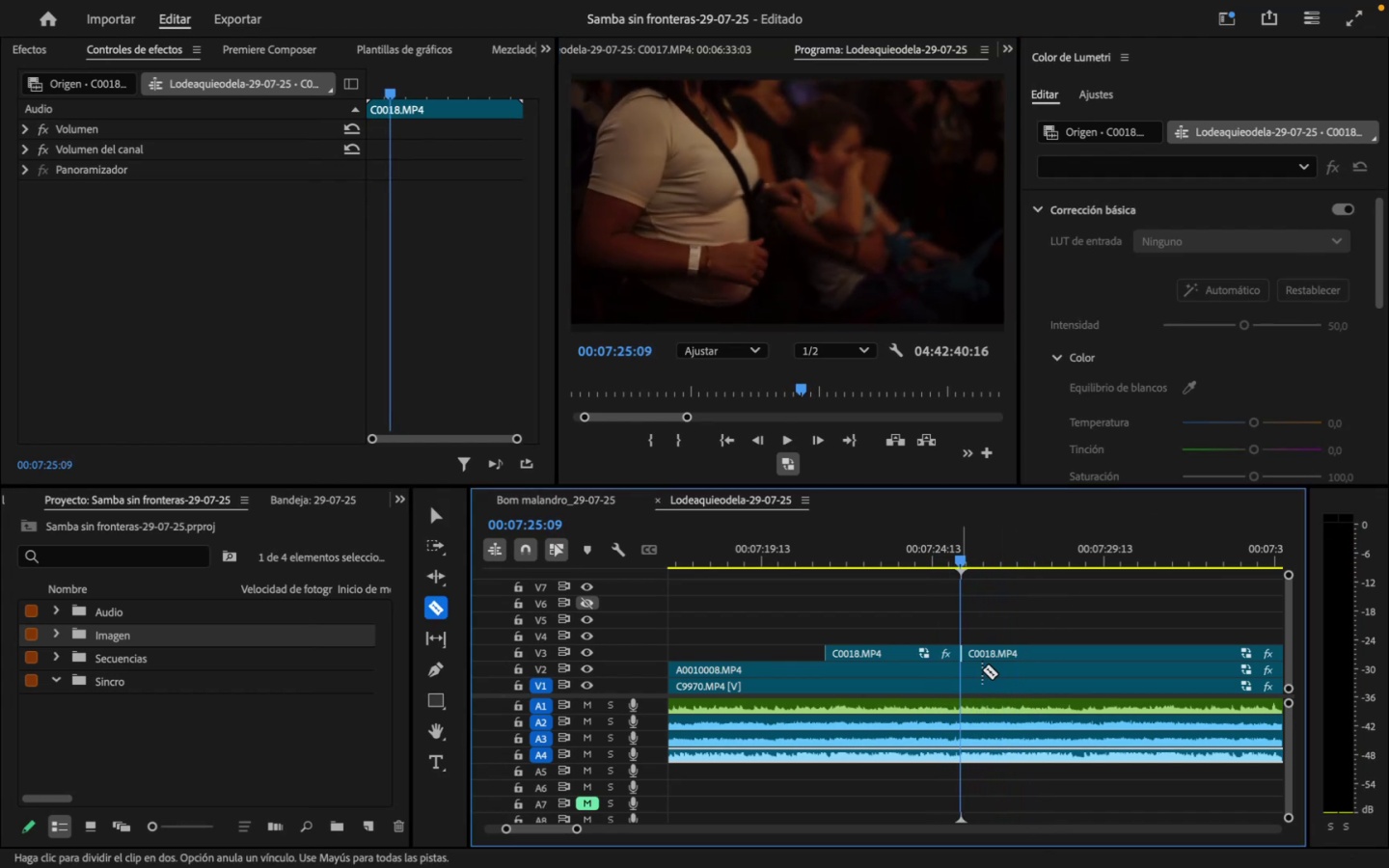 
key(V)
 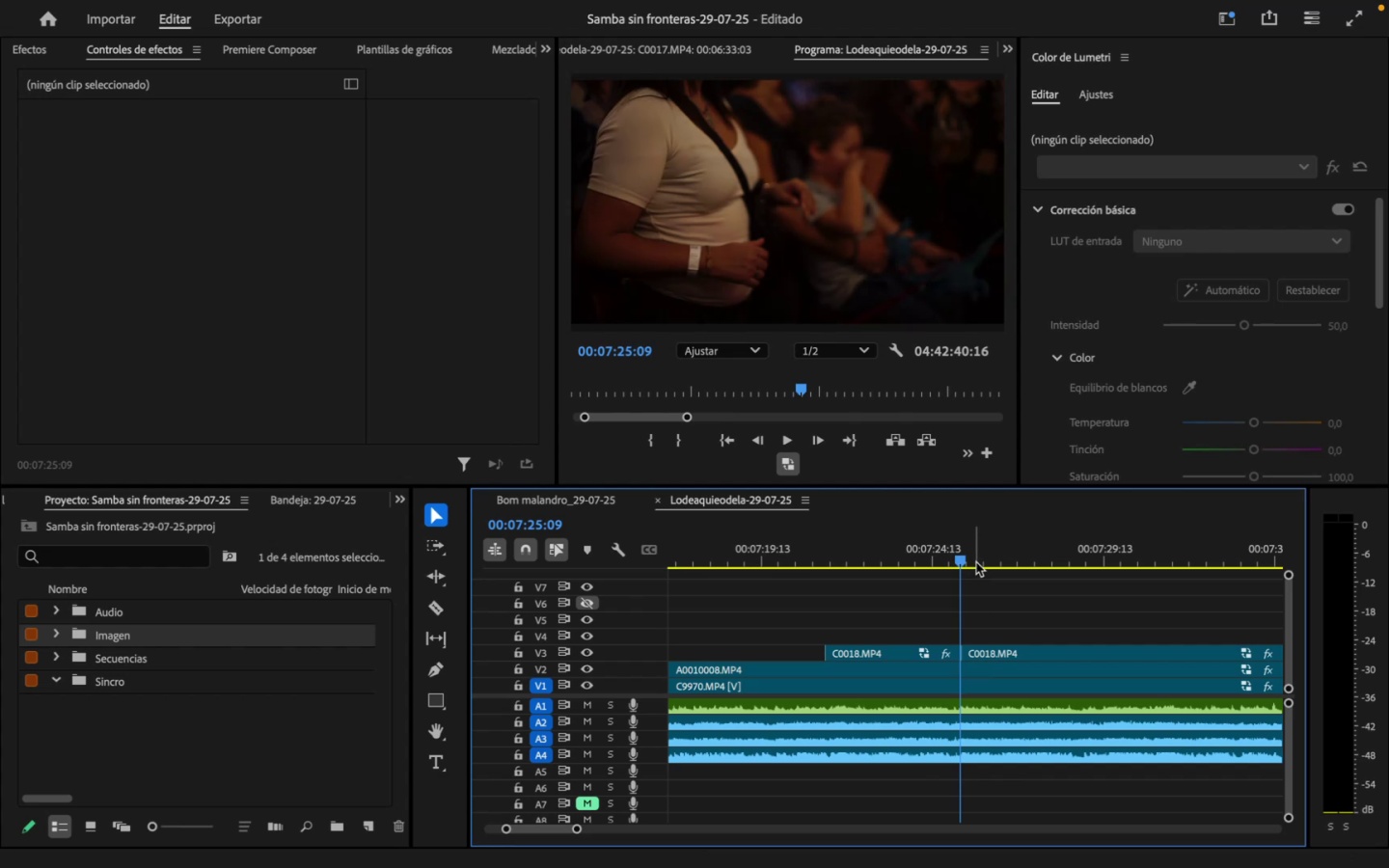 
left_click_drag(start_coordinate=[976, 553], to_coordinate=[1160, 577])
 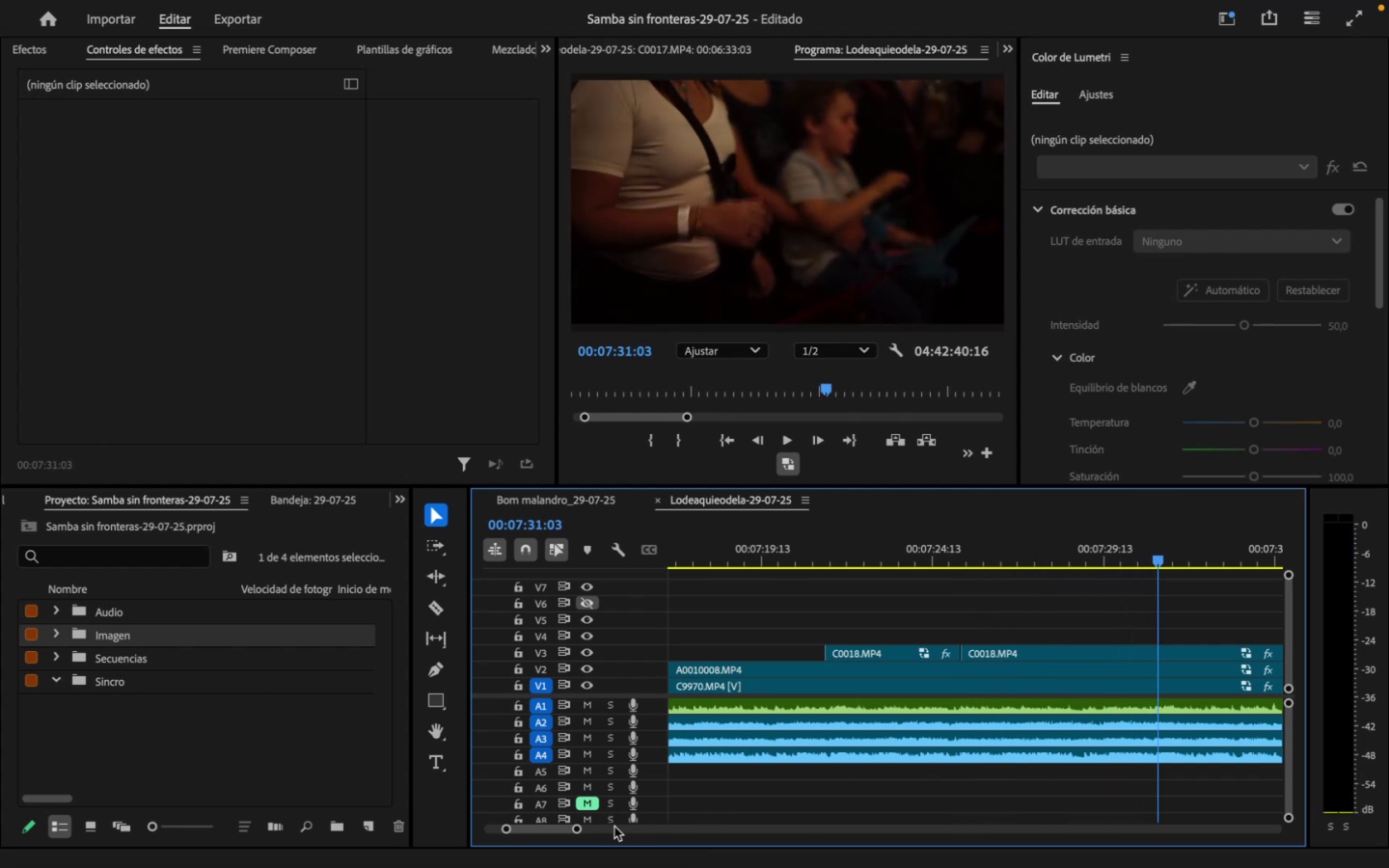 
left_click_drag(start_coordinate=[574, 830], to_coordinate=[614, 827])
 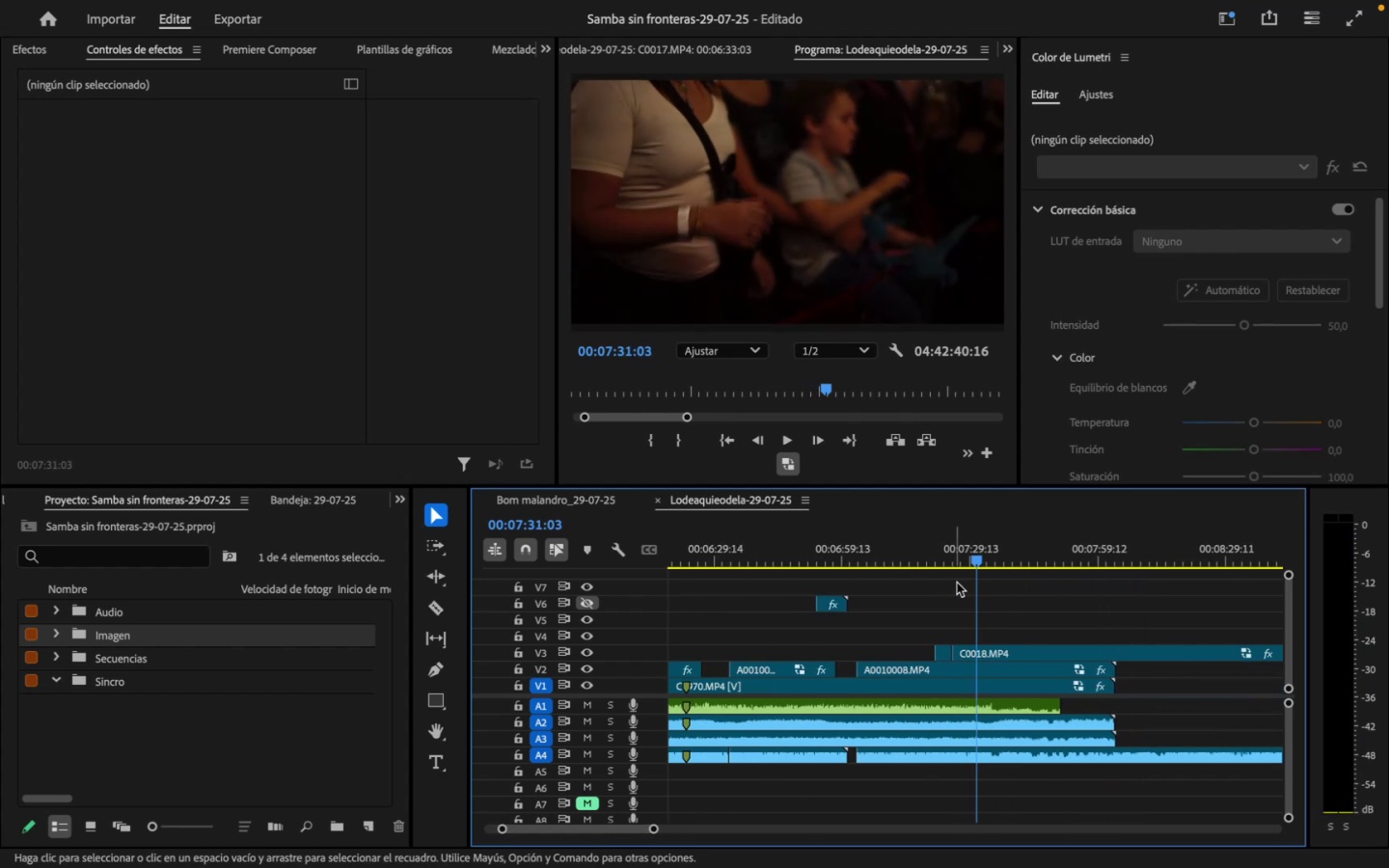 
left_click_drag(start_coordinate=[985, 563], to_coordinate=[1146, 586])
 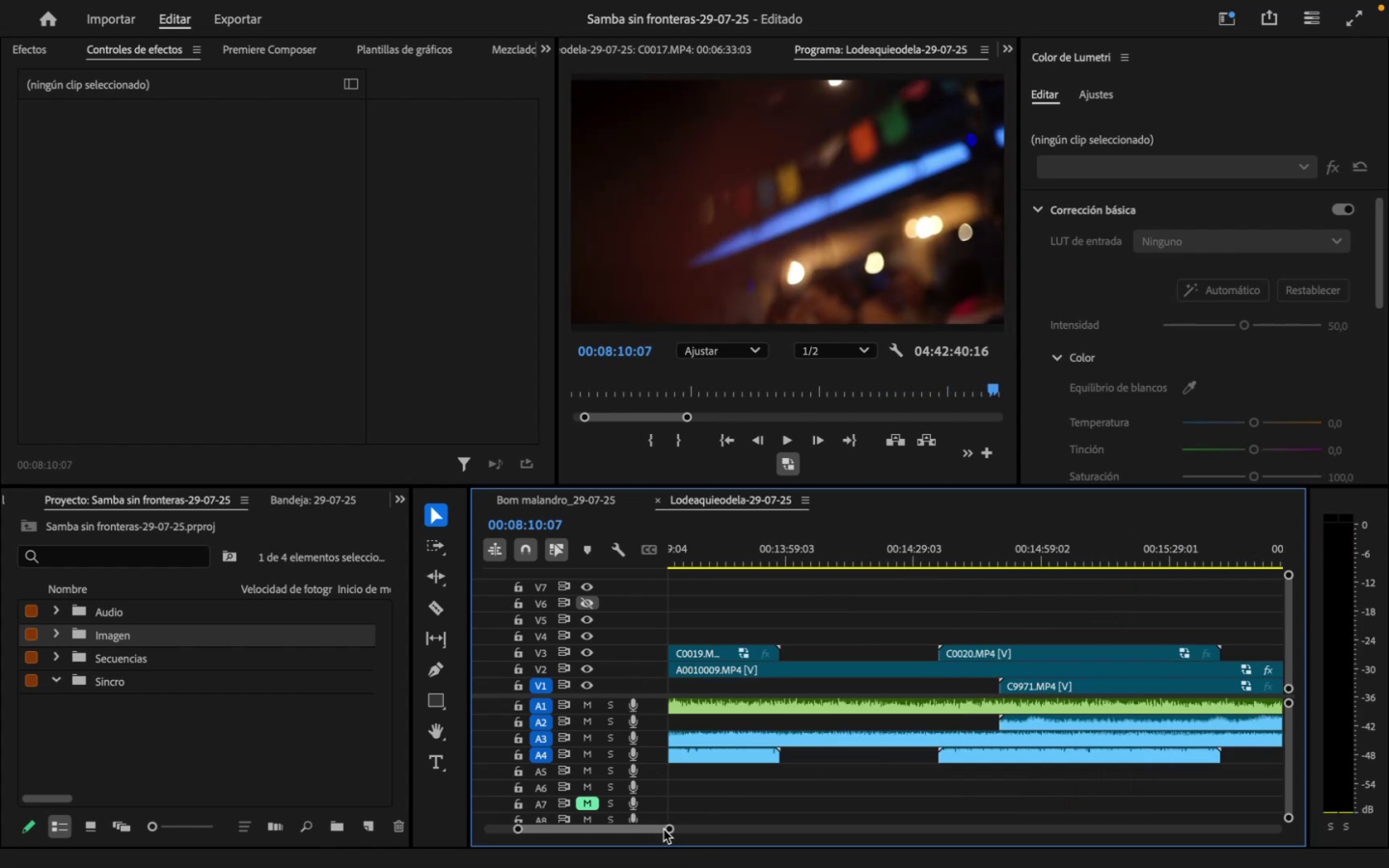 
left_click_drag(start_coordinate=[670, 827], to_coordinate=[677, 827])
 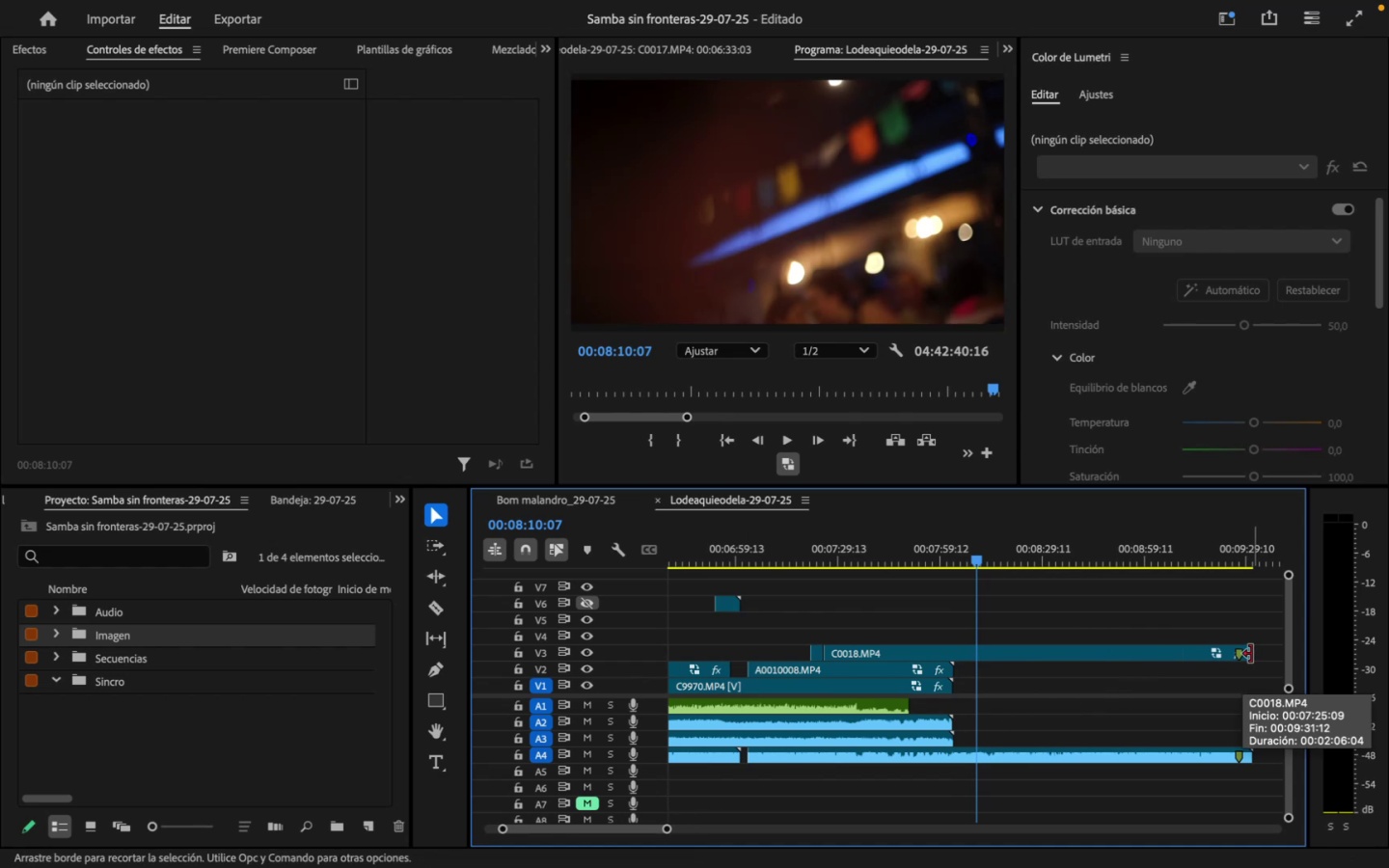 
left_click([927, 652])
 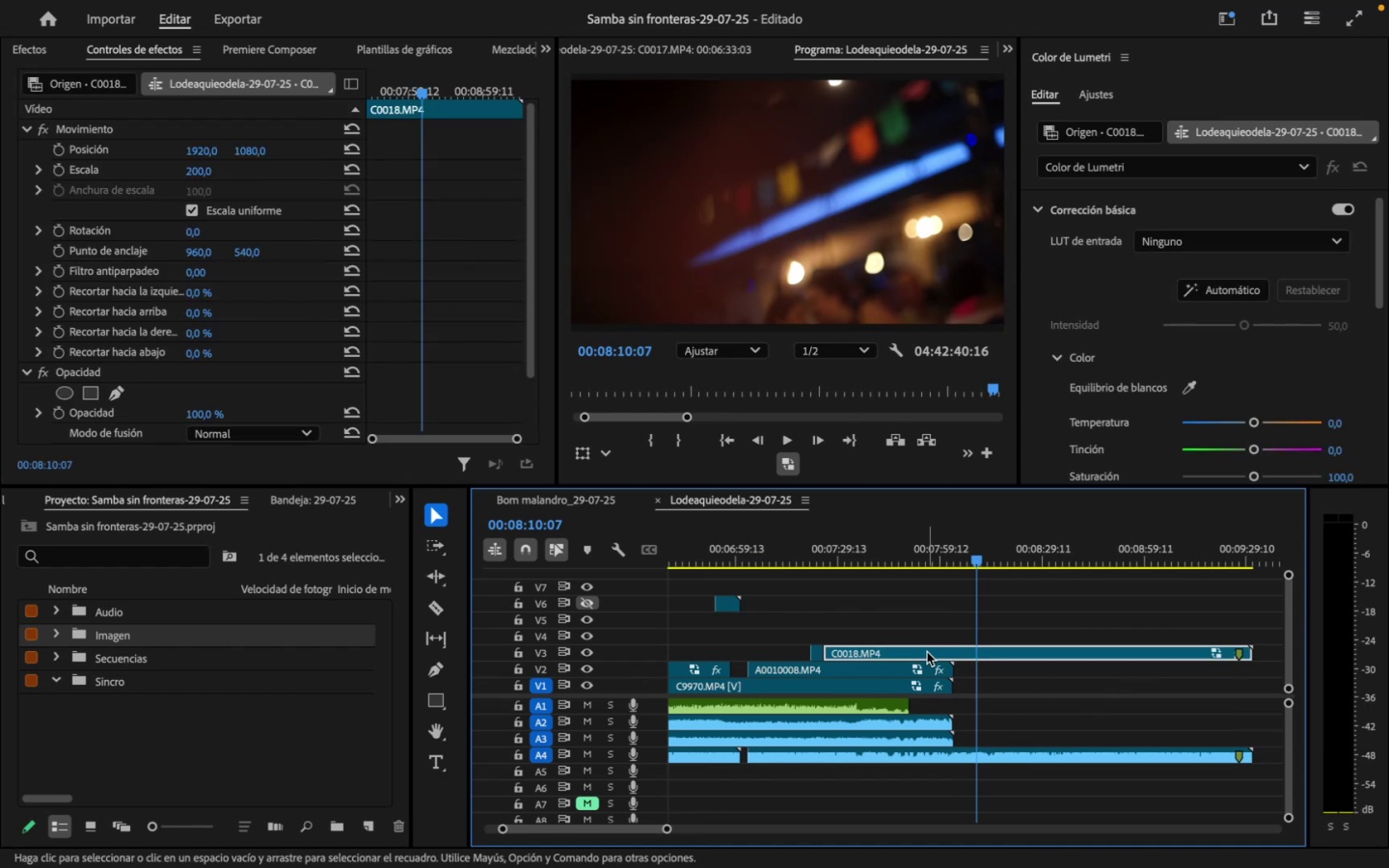 
key(Backspace)
 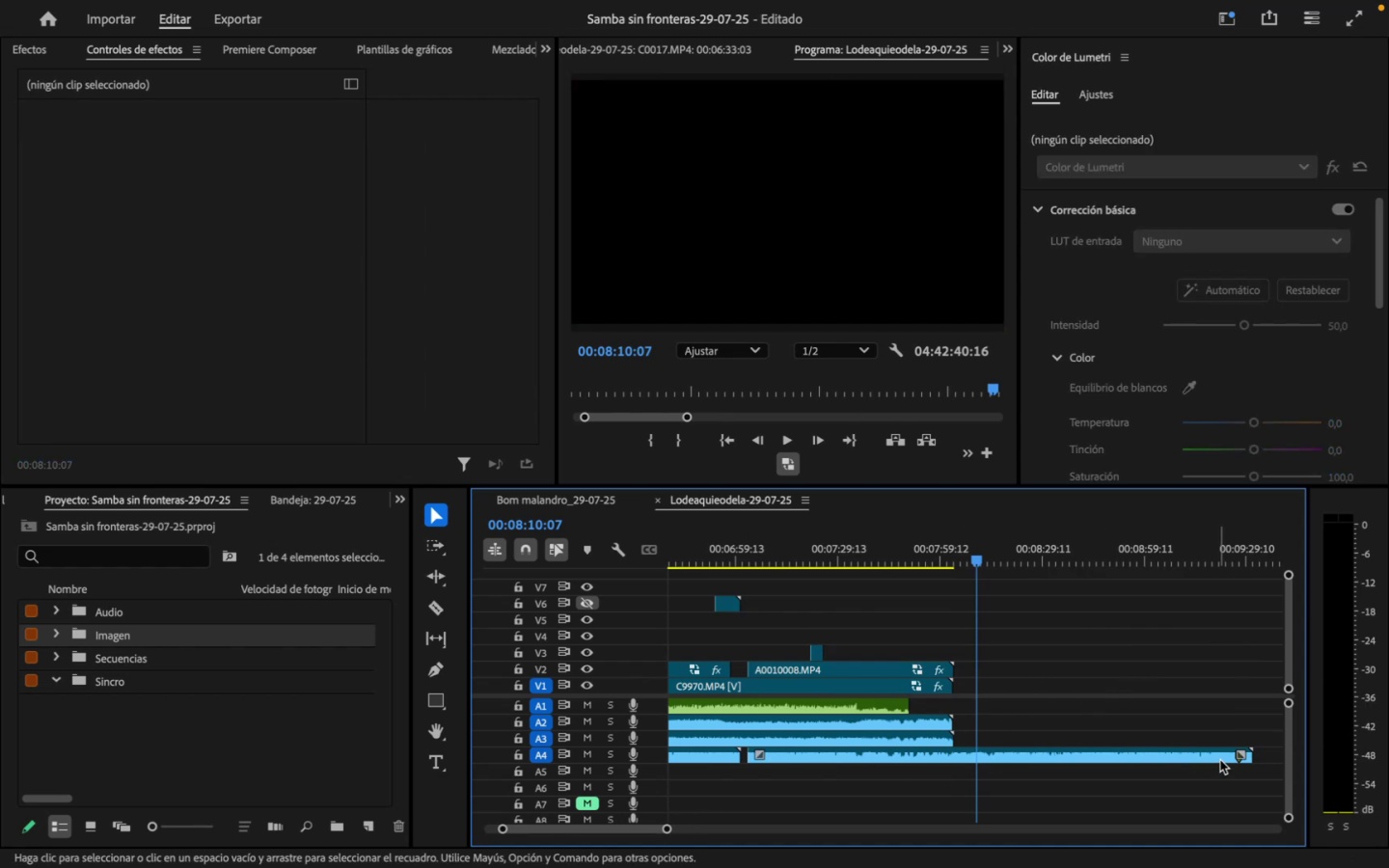 
left_click_drag(start_coordinate=[1254, 755], to_coordinate=[957, 763])
 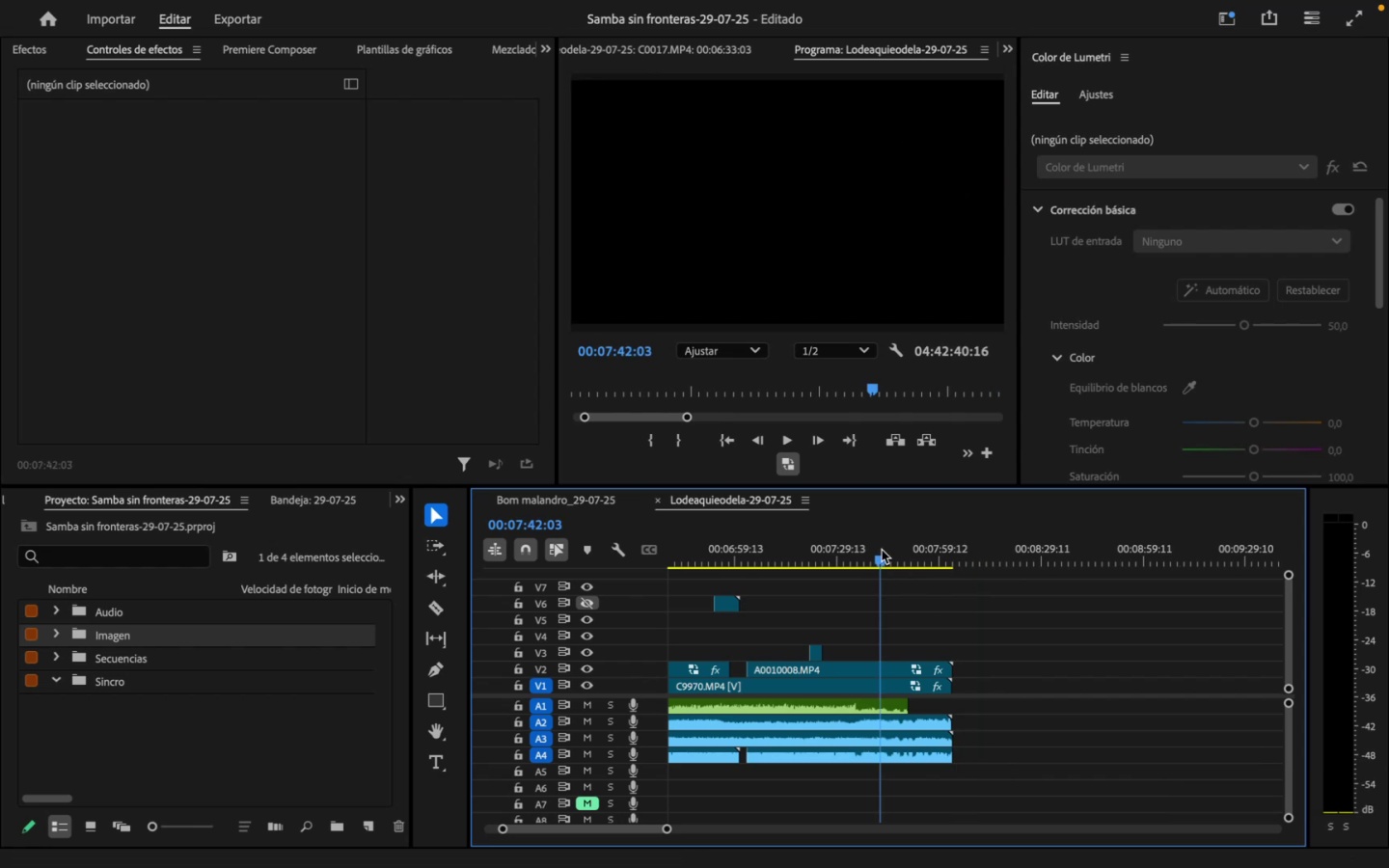 
left_click([846, 553])
 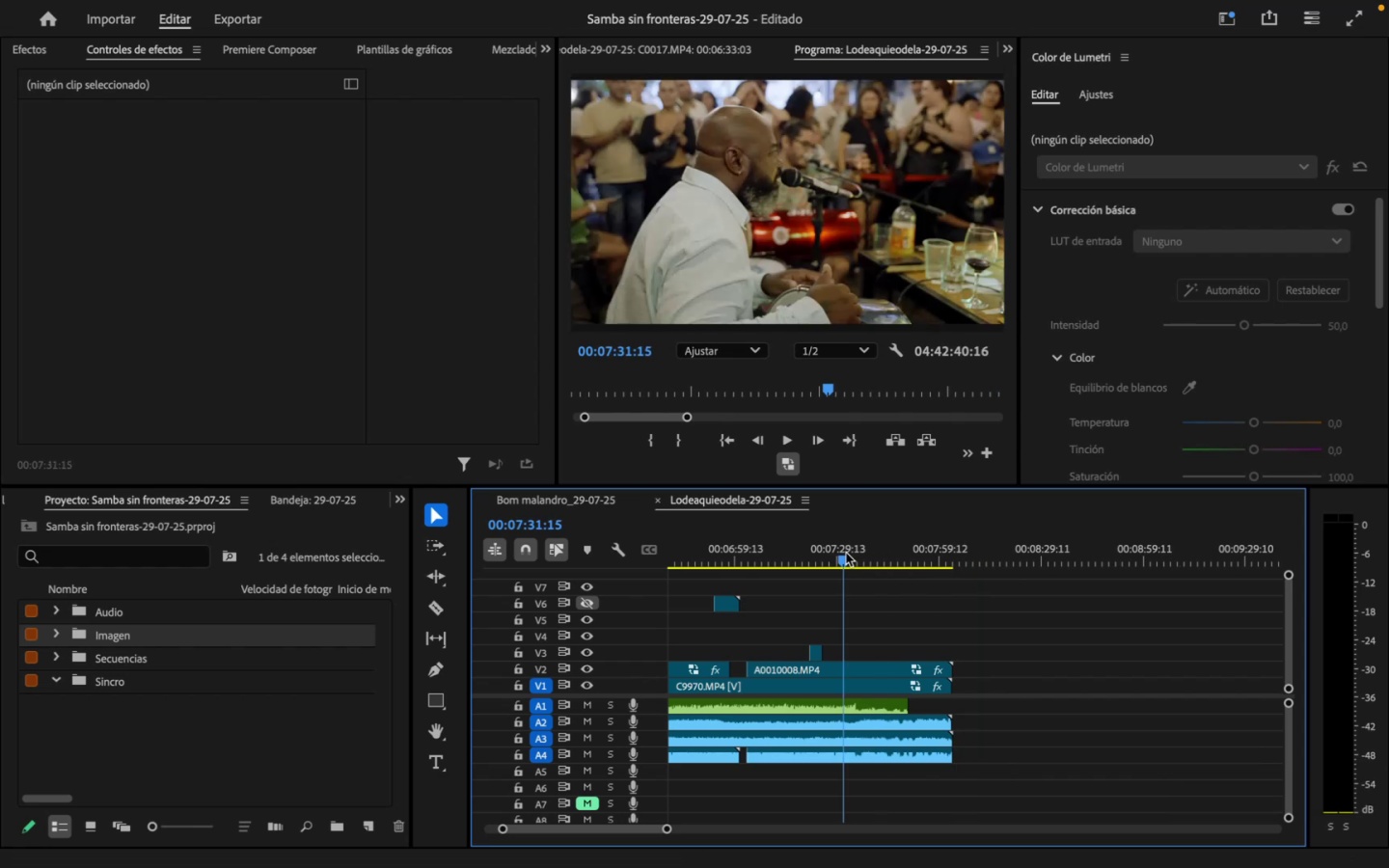 
key(Space)
 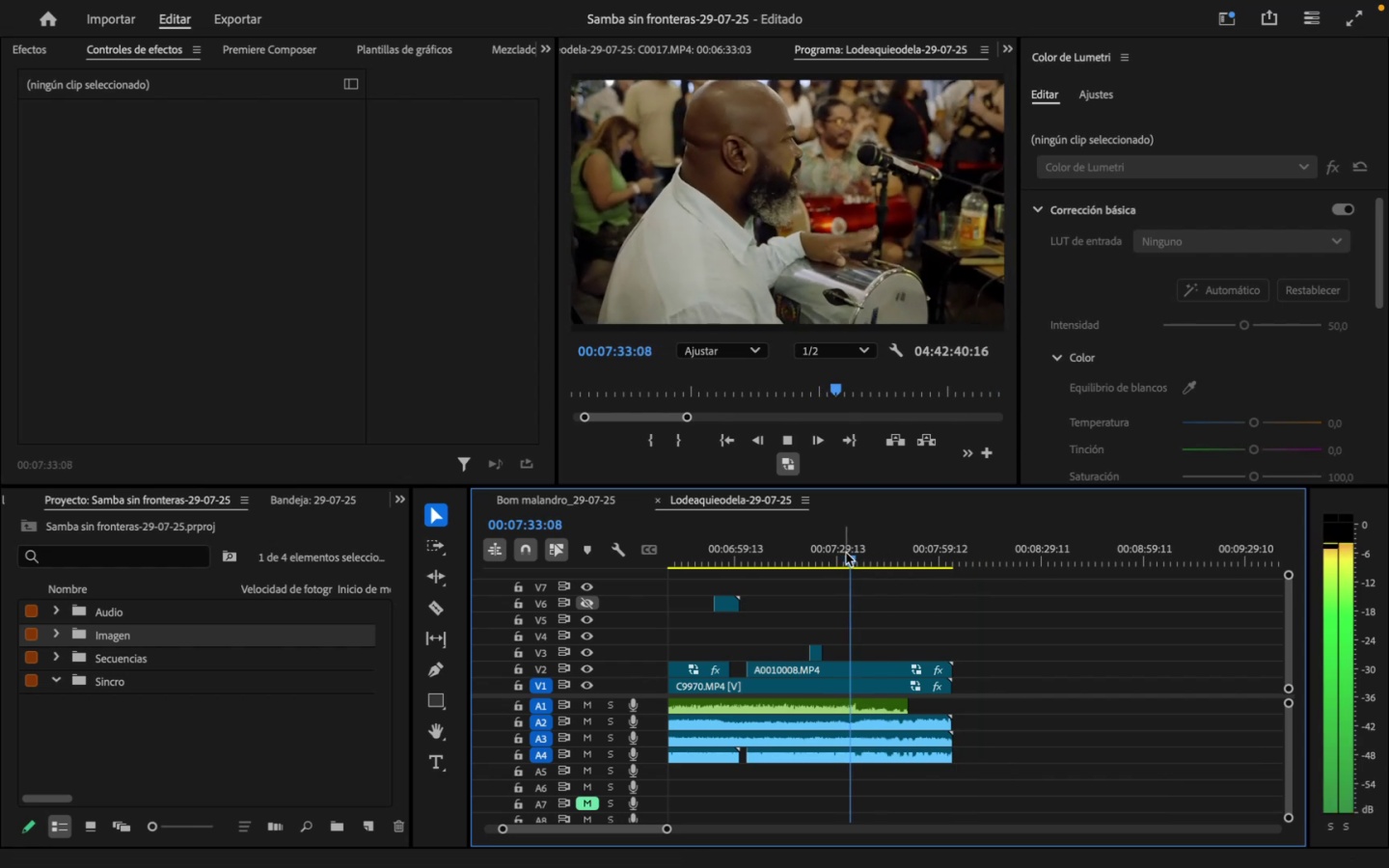 
left_click_drag(start_coordinate=[819, 554], to_coordinate=[806, 561])
 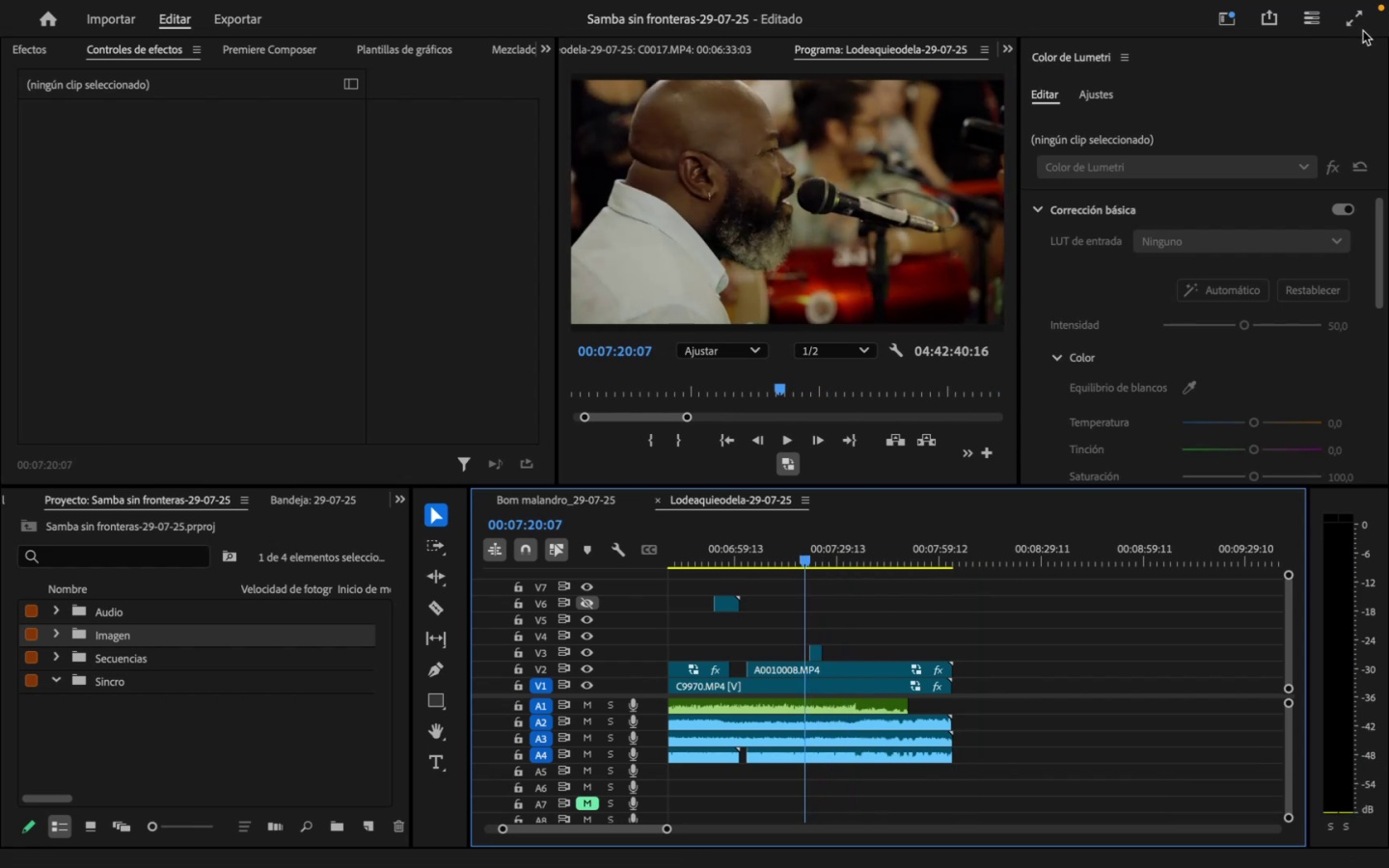 
key(Space)
 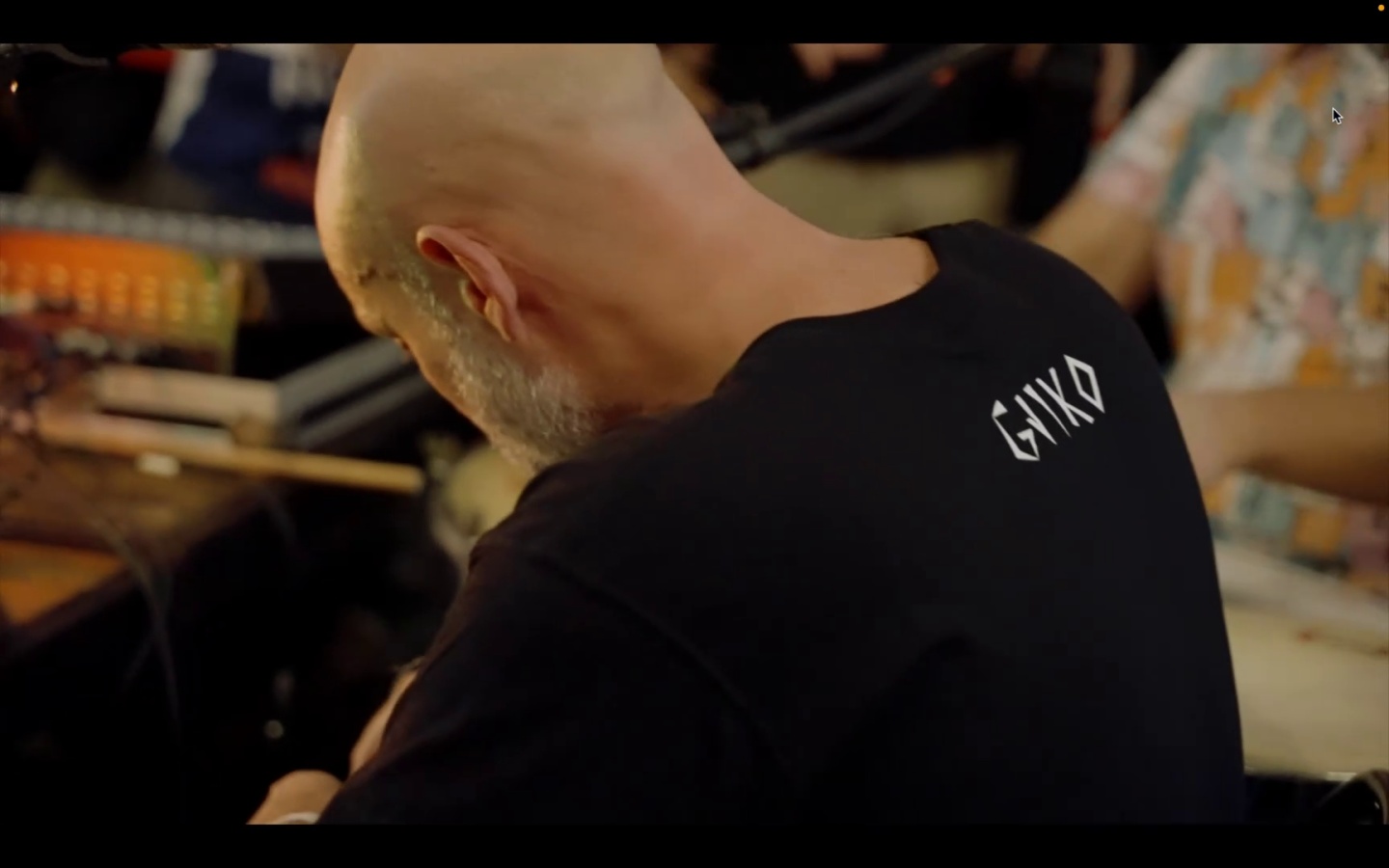 
wait(11.35)
 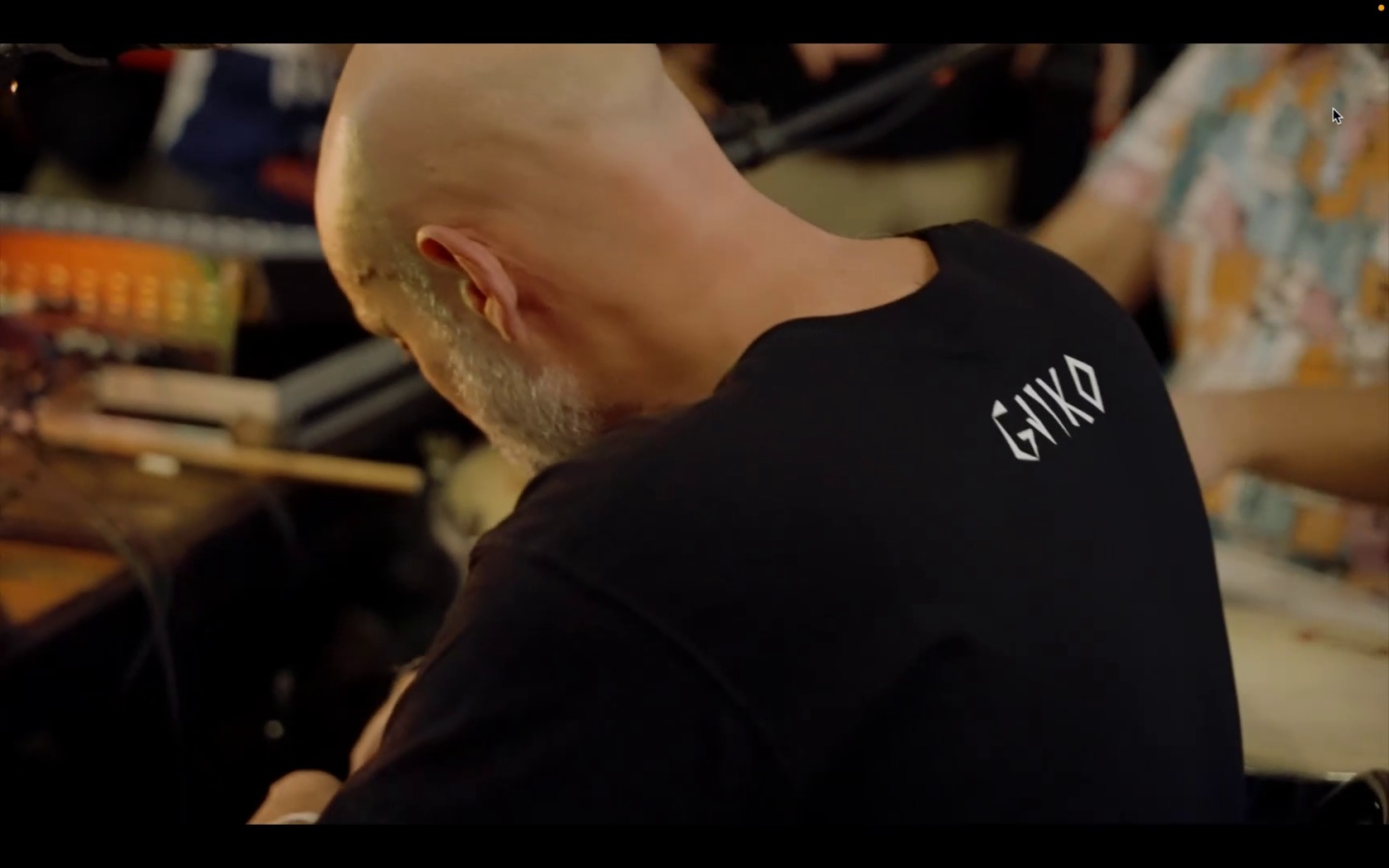 
key(Escape)
 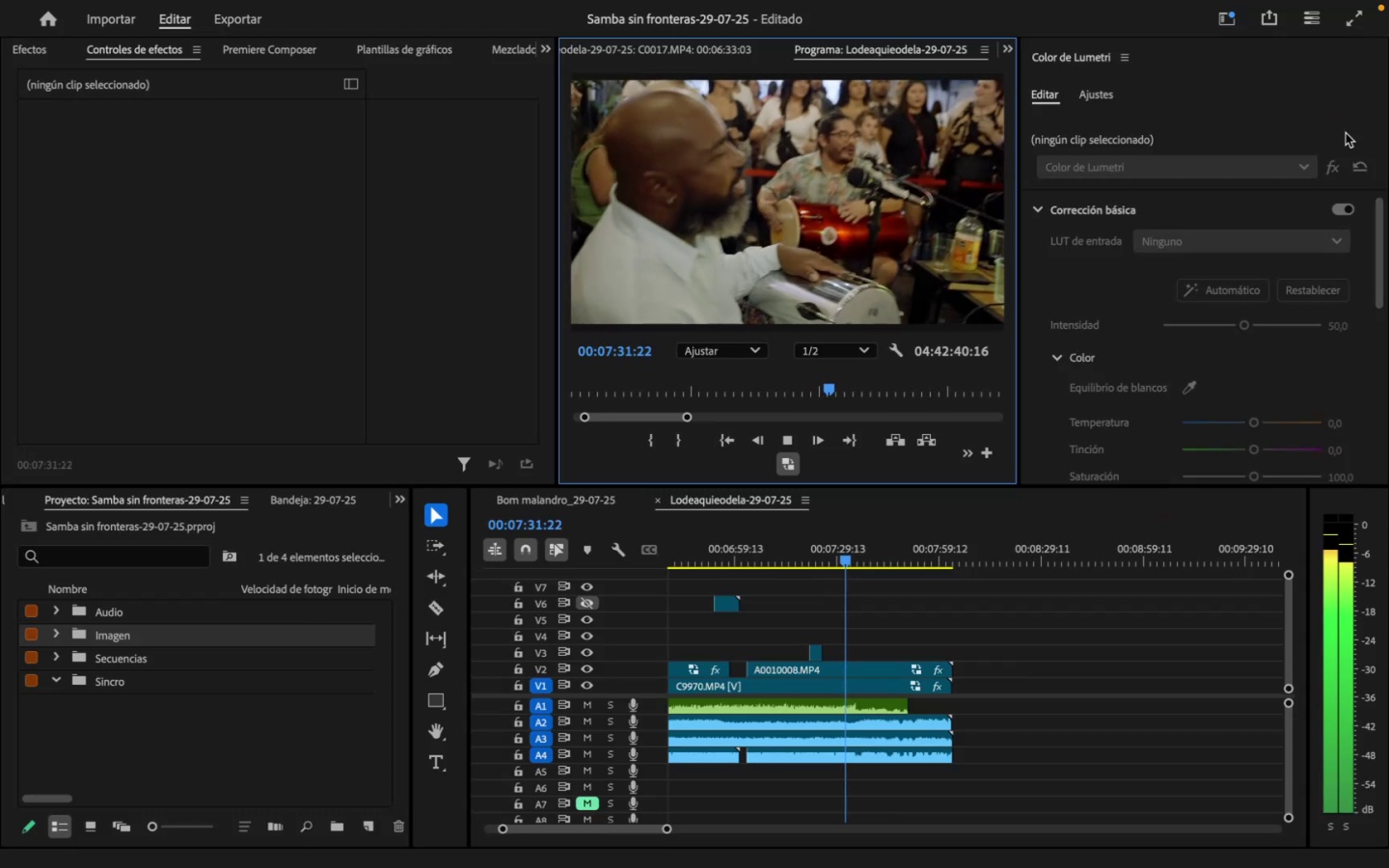 
key(Space)
 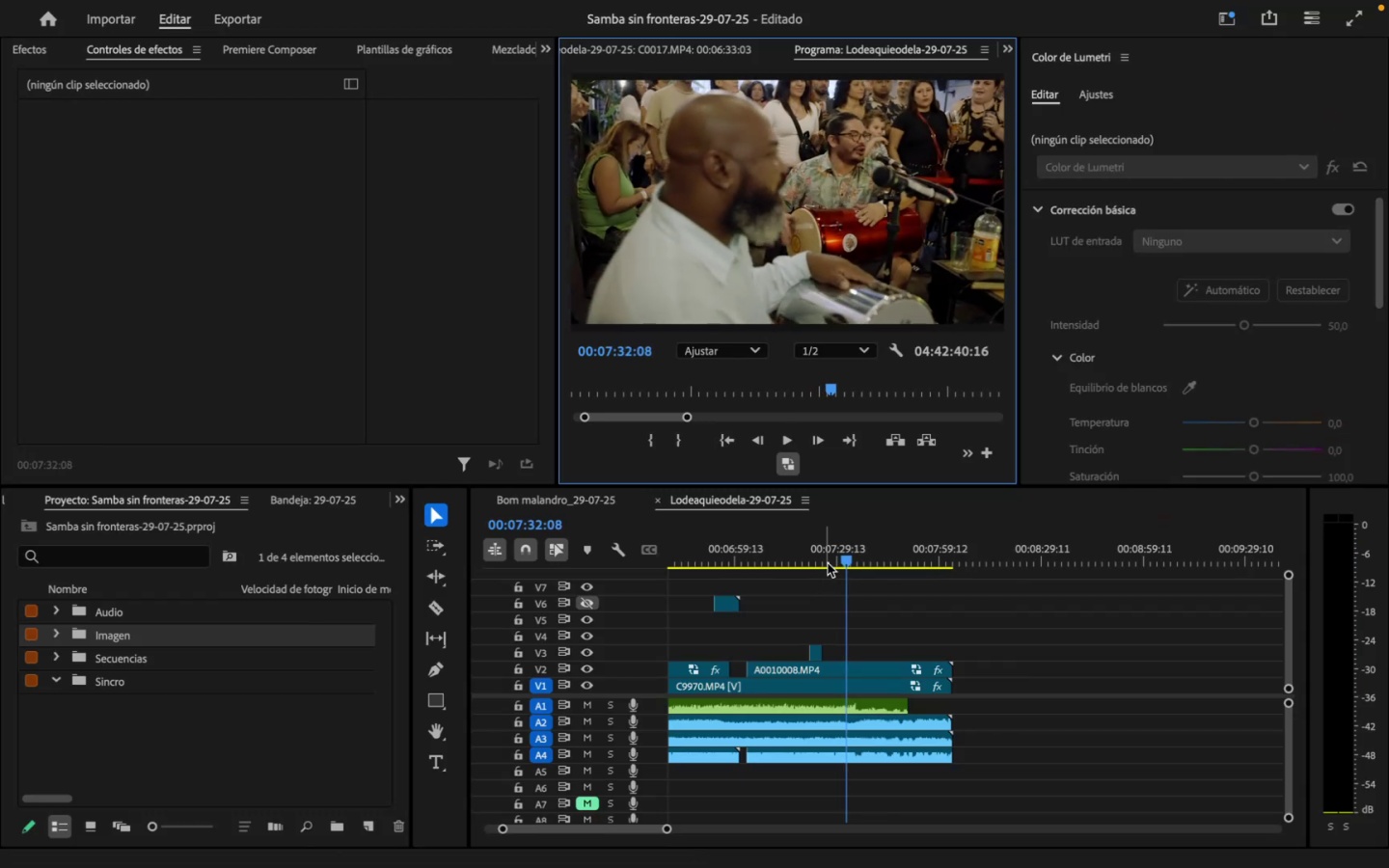 
left_click_drag(start_coordinate=[846, 561], to_coordinate=[823, 566])
 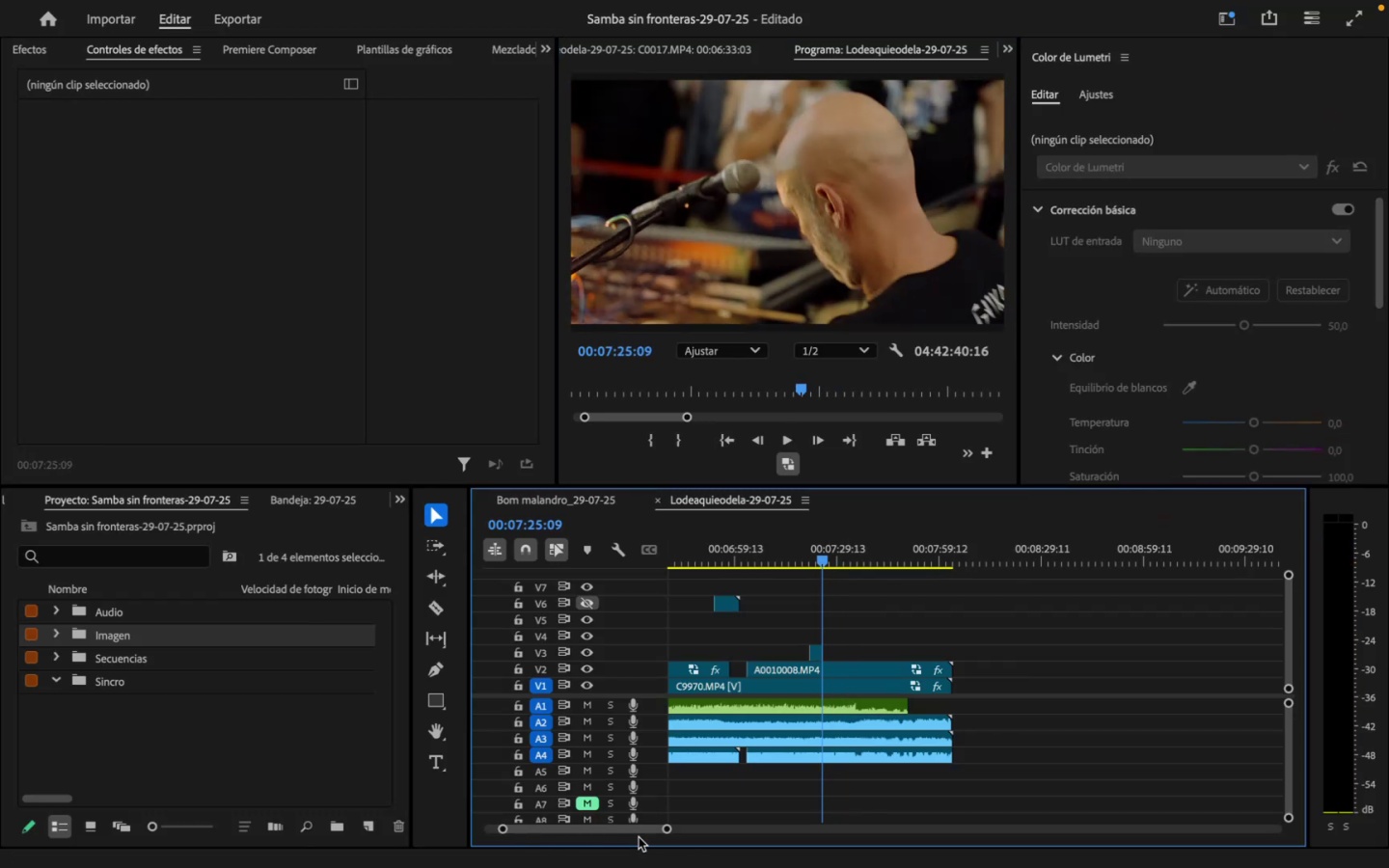 
left_click_drag(start_coordinate=[666, 831], to_coordinate=[627, 822])
 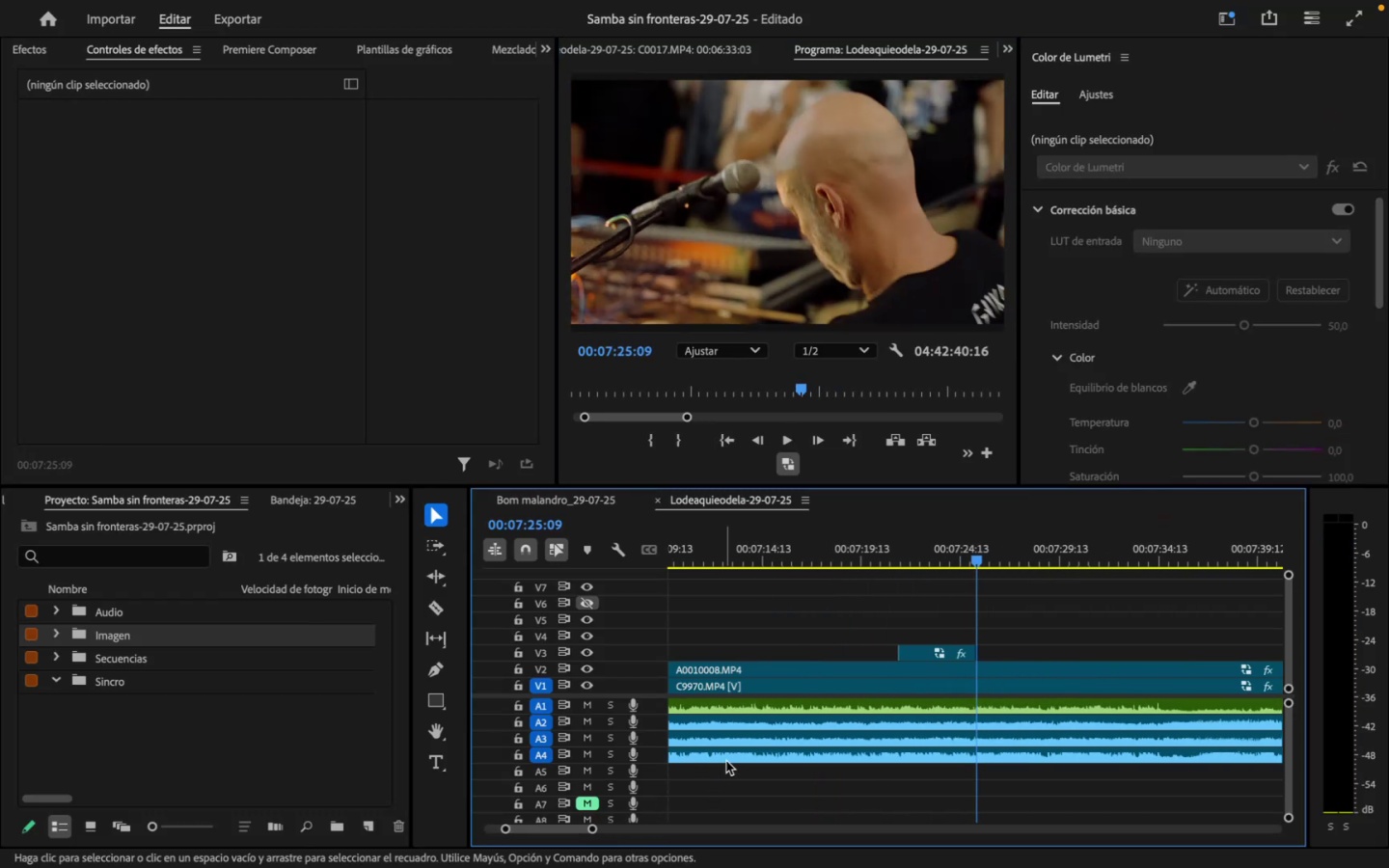 
type(cv)
 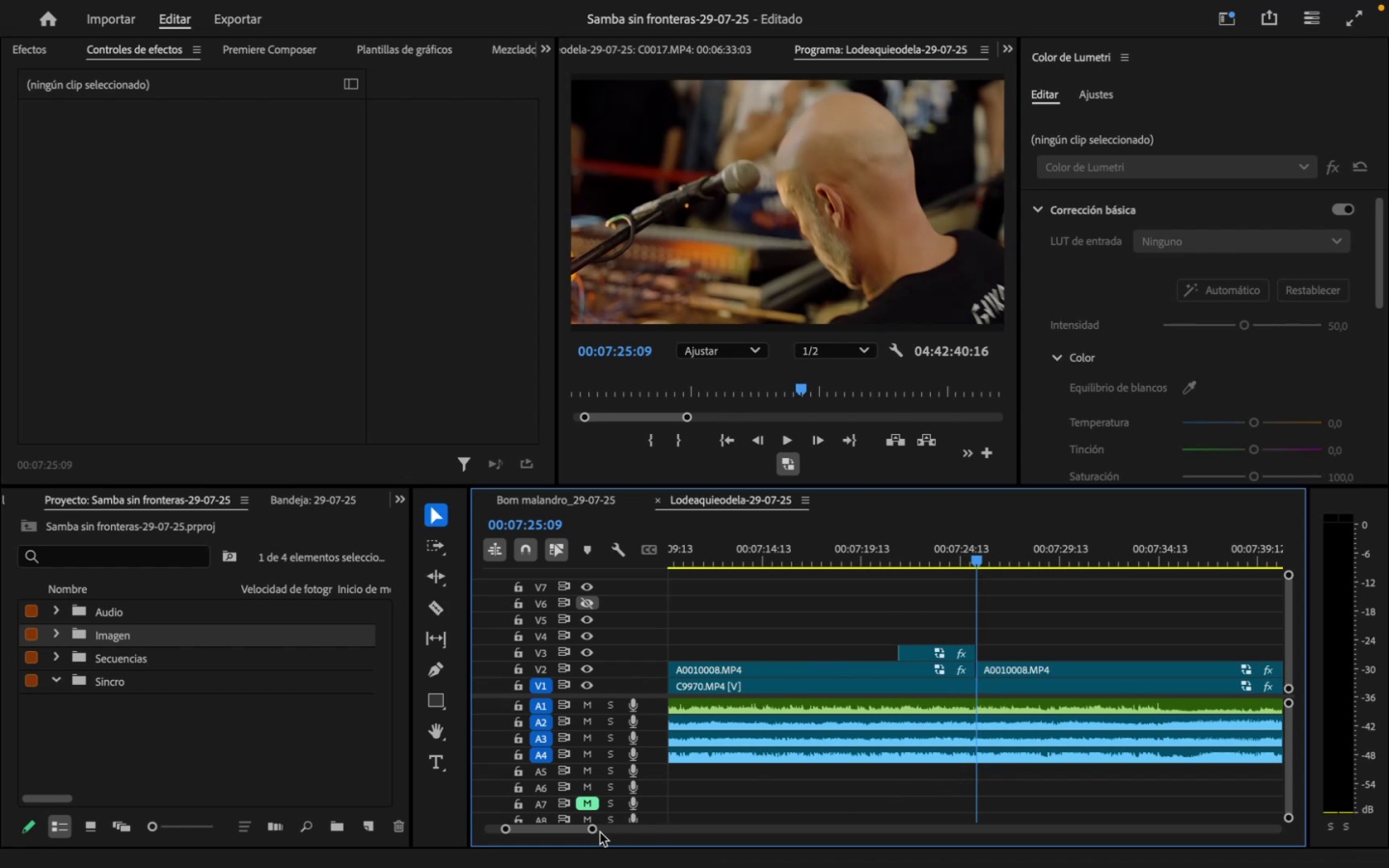 
left_click_drag(start_coordinate=[596, 829], to_coordinate=[622, 831])
 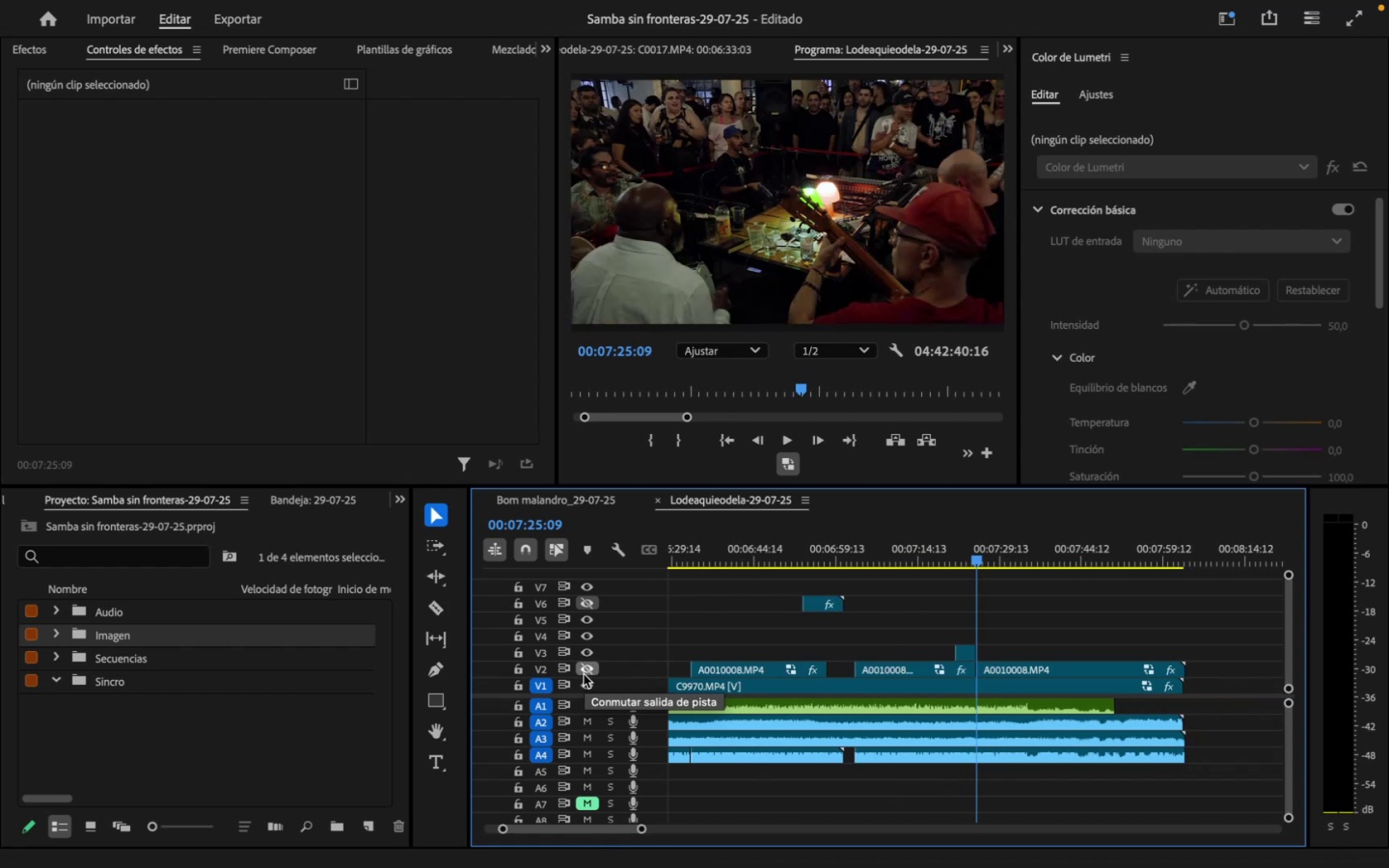 
left_click_drag(start_coordinate=[997, 556], to_coordinate=[997, 563])
 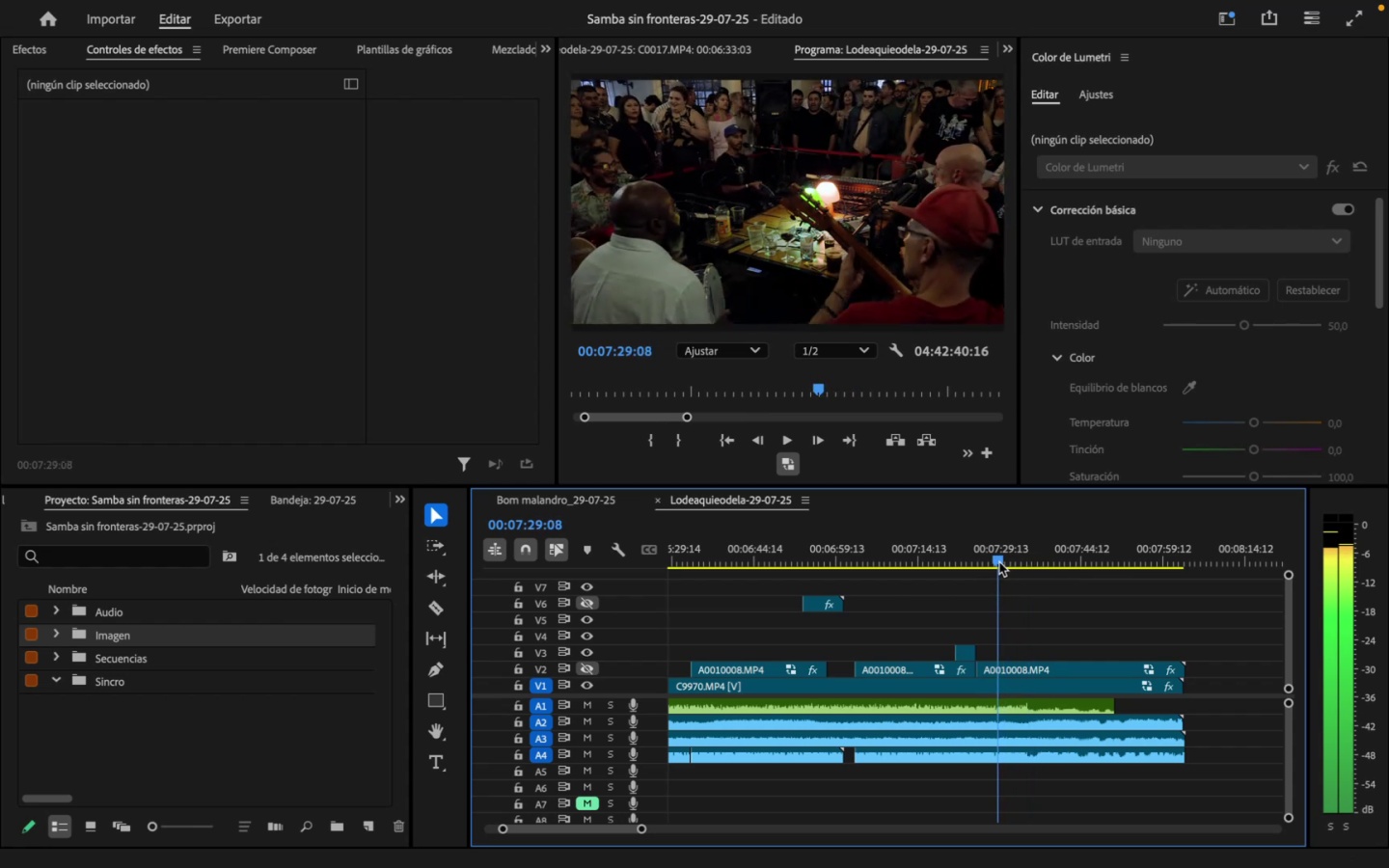 
key(Space)
 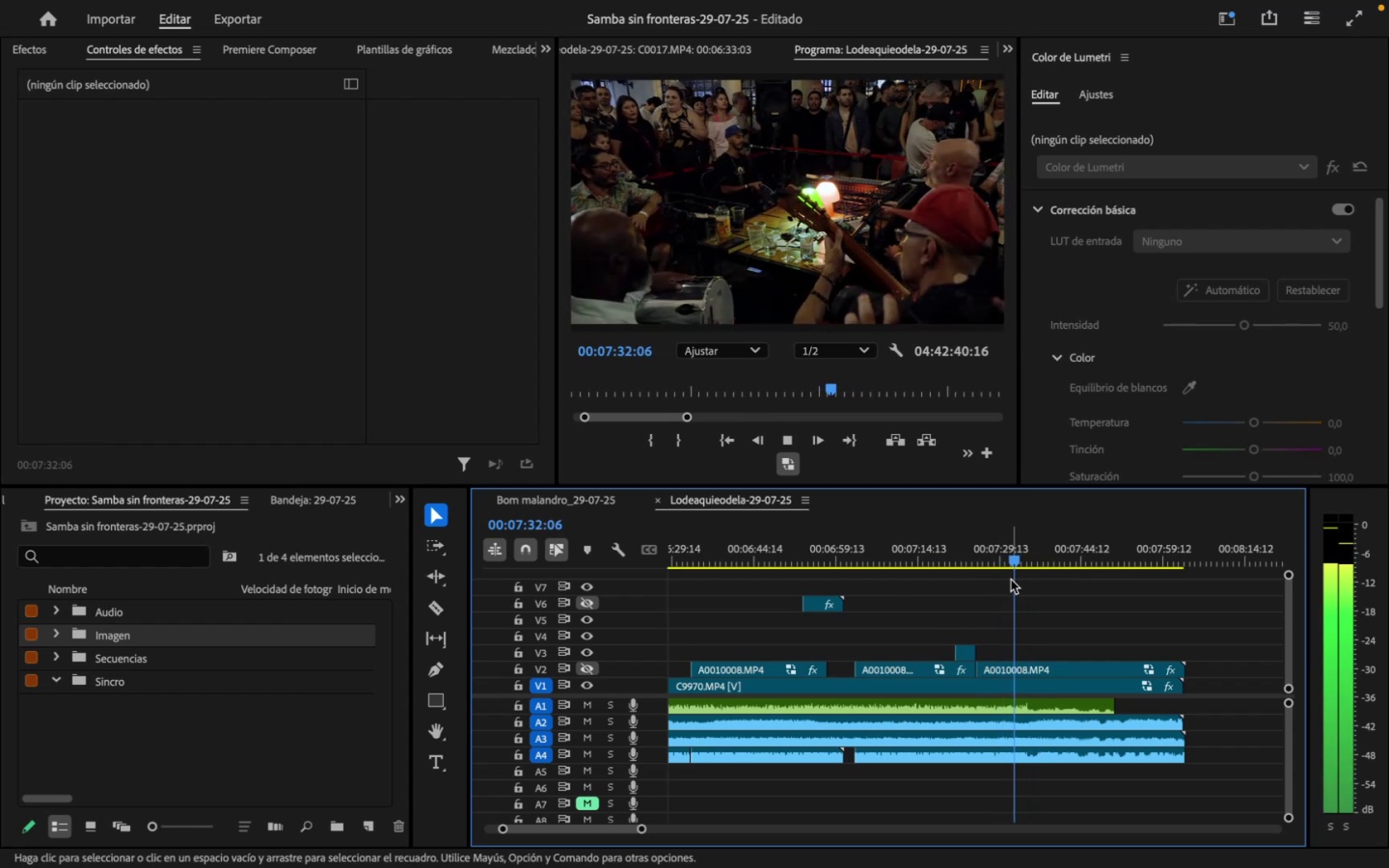 
key(Space)
 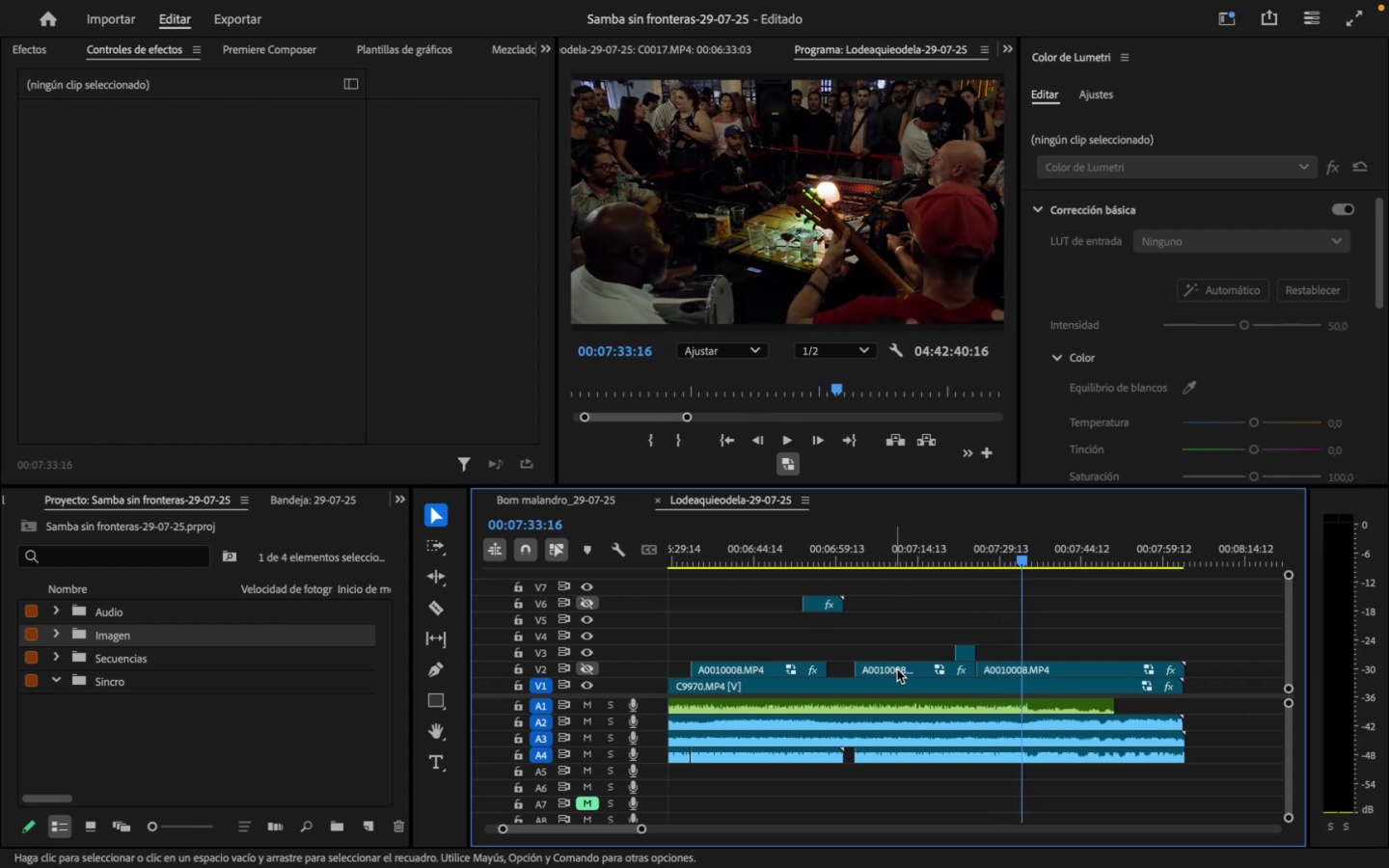 
key(C)
 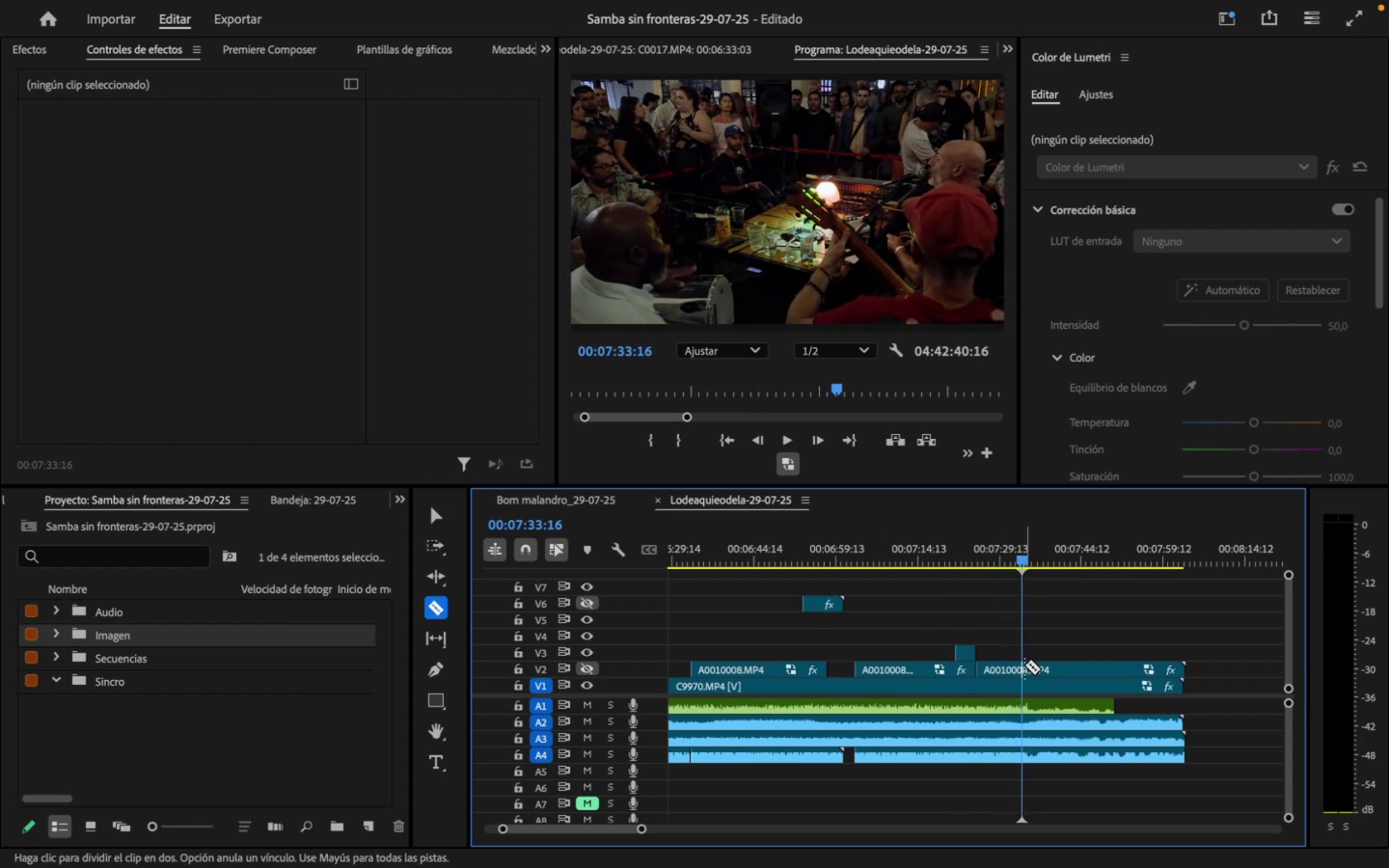 
left_click([1024, 665])
 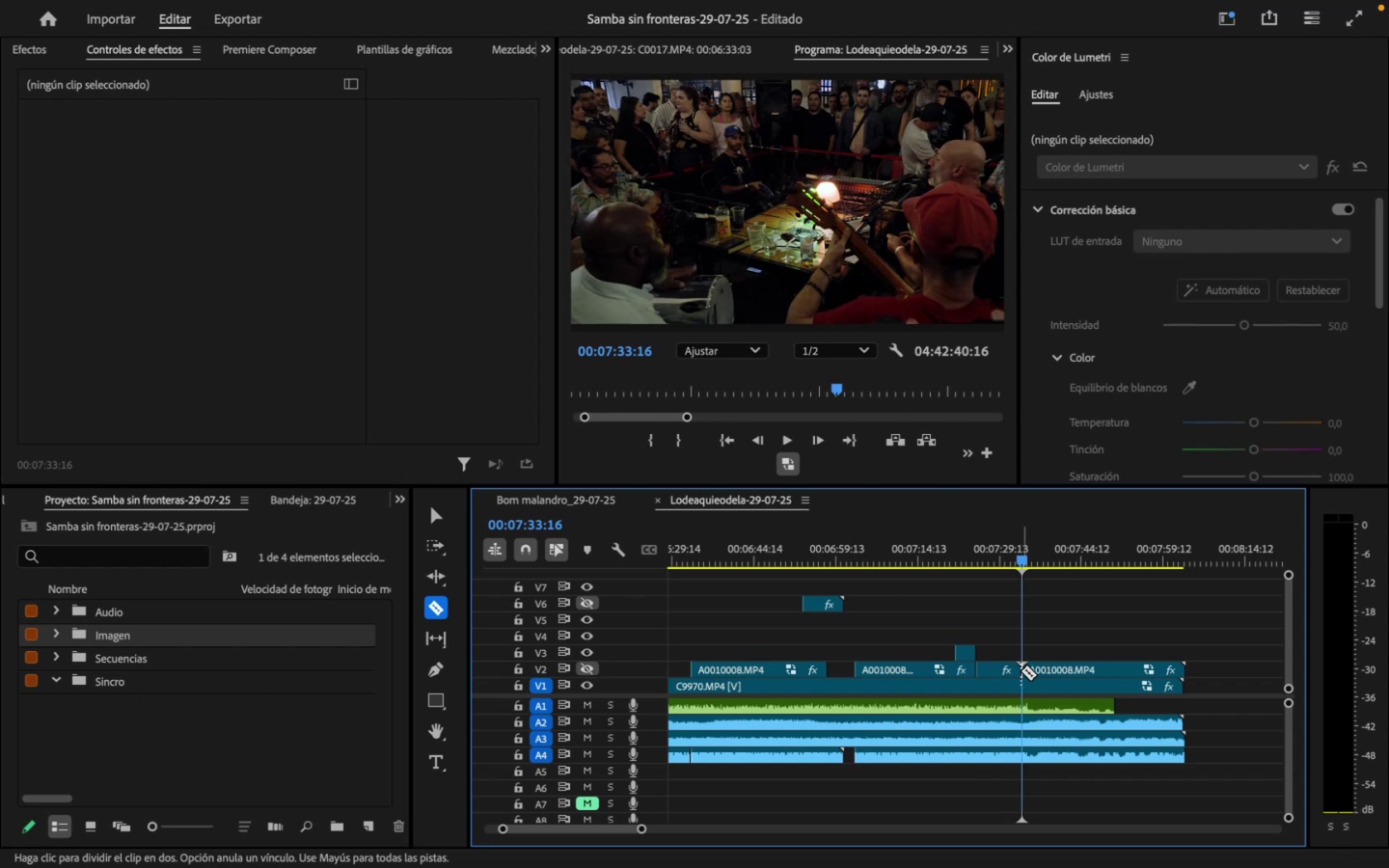 
key(V)
 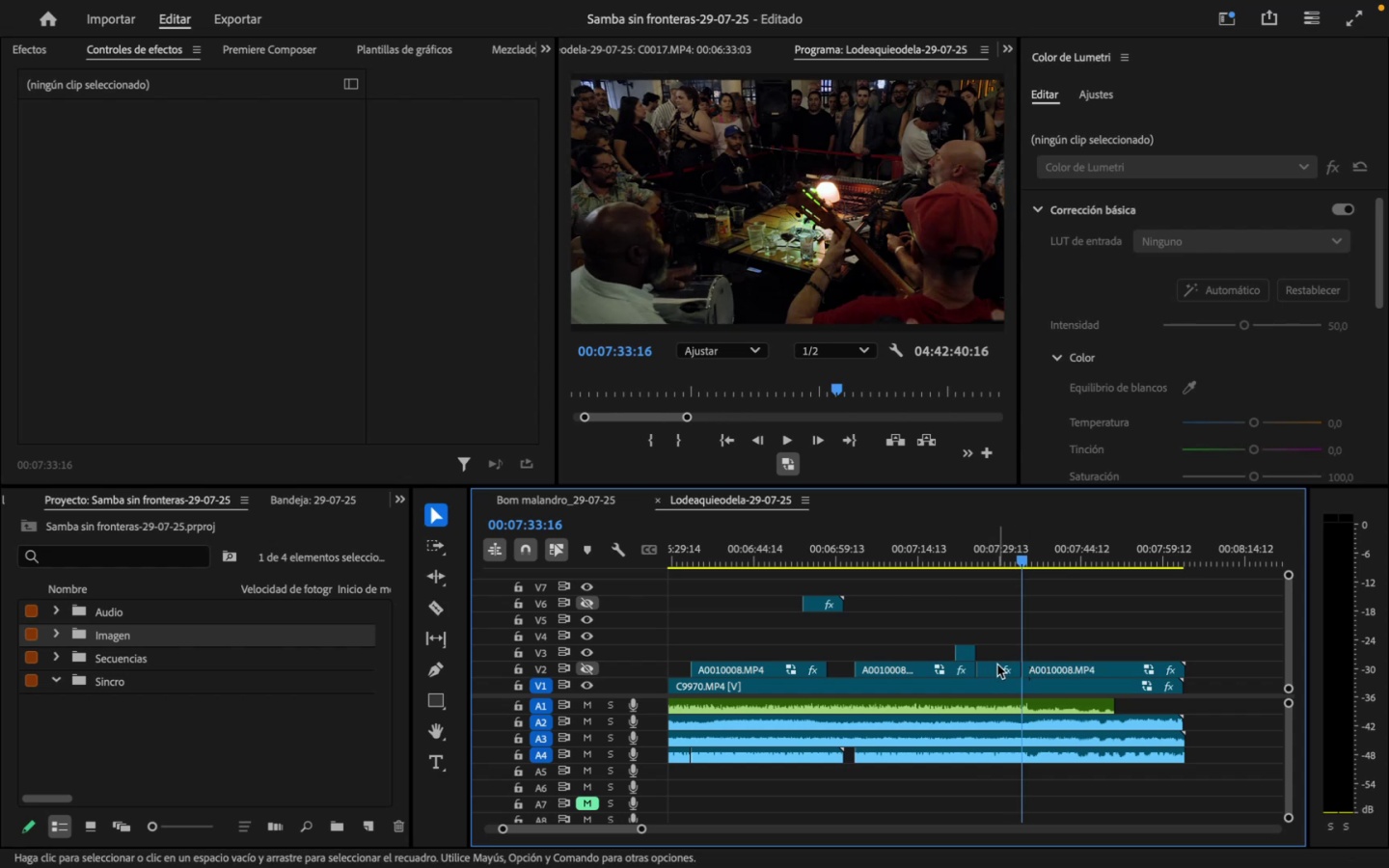 
left_click([997, 665])
 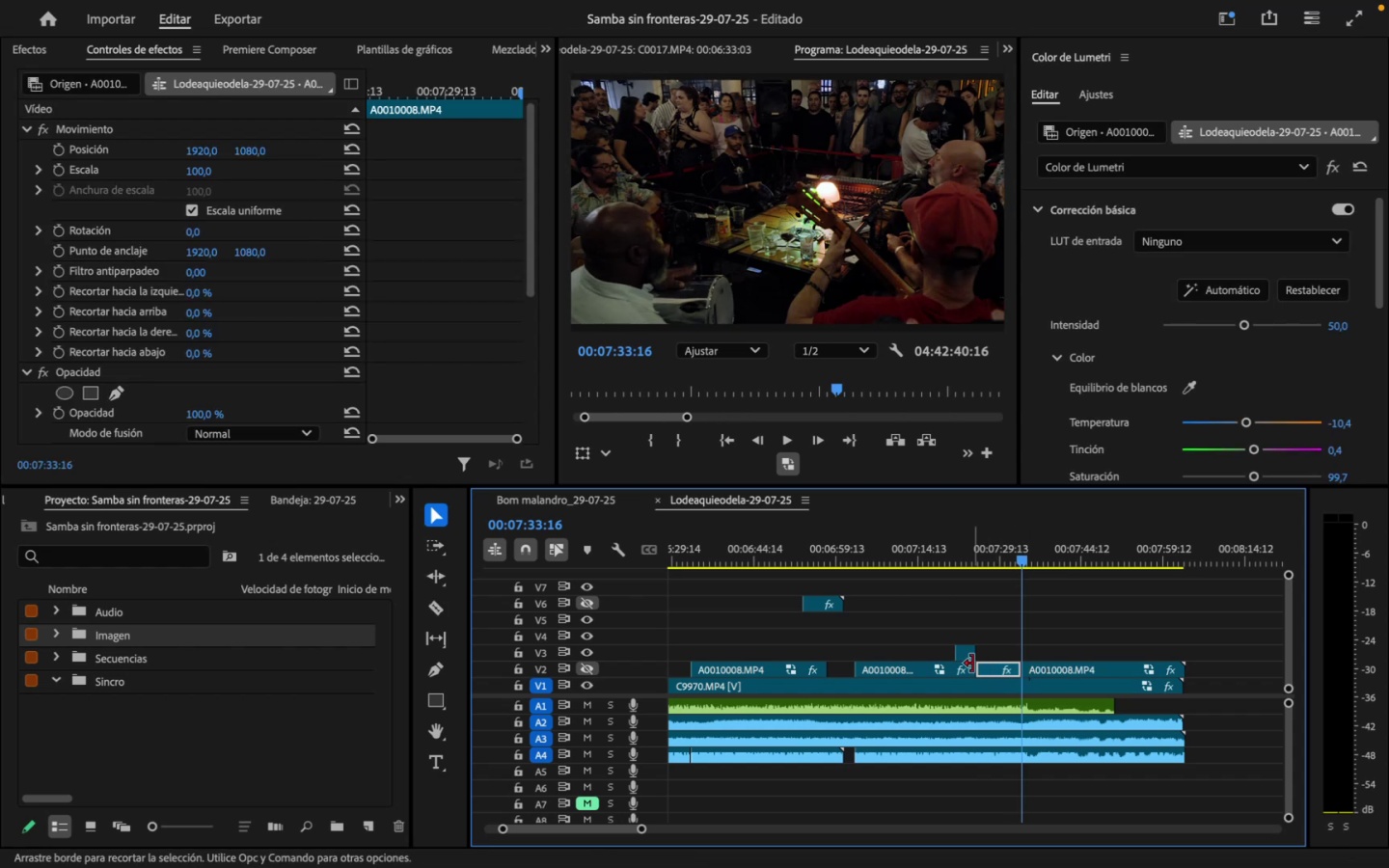 
key(Backspace)
 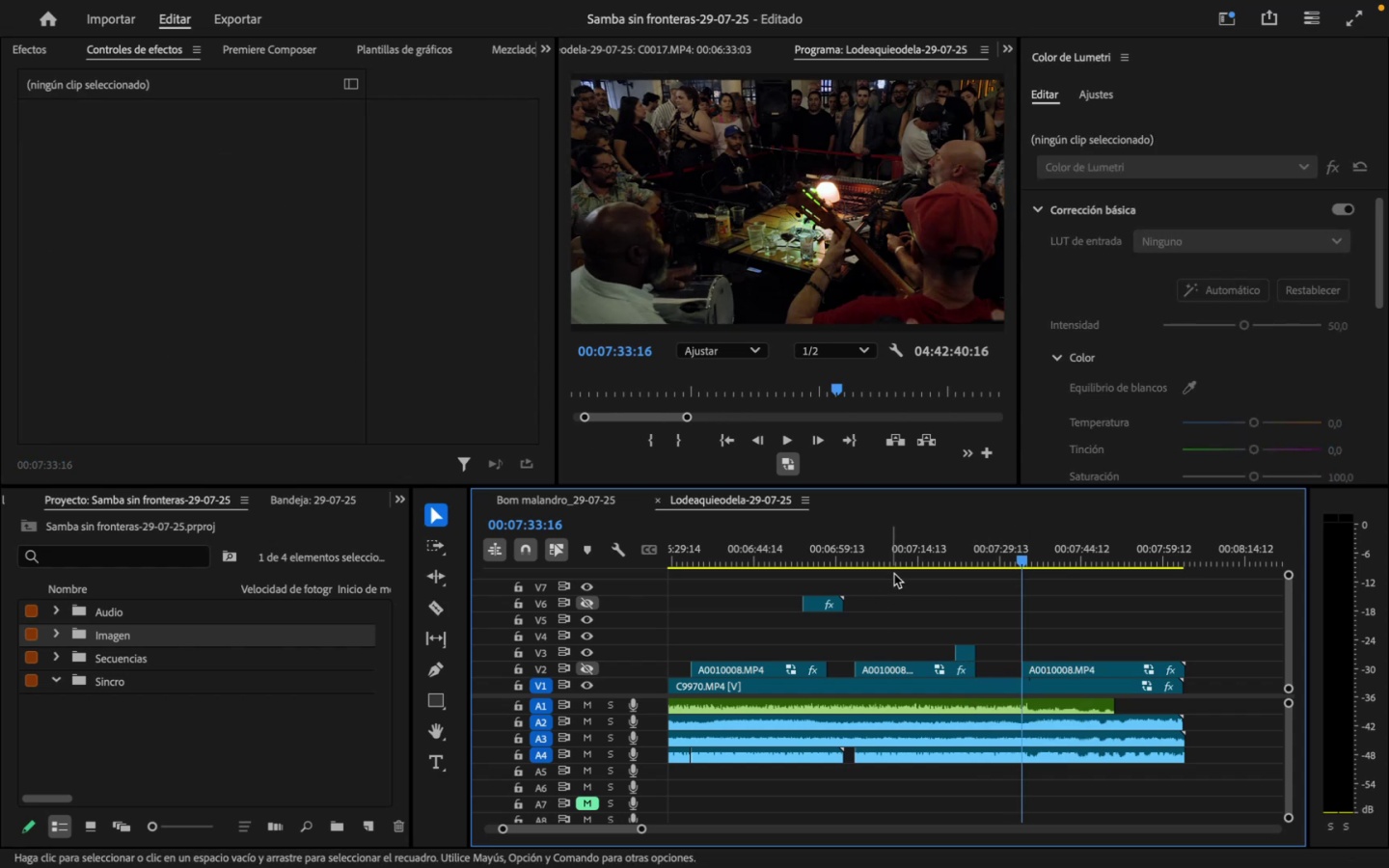 
left_click([957, 530])
 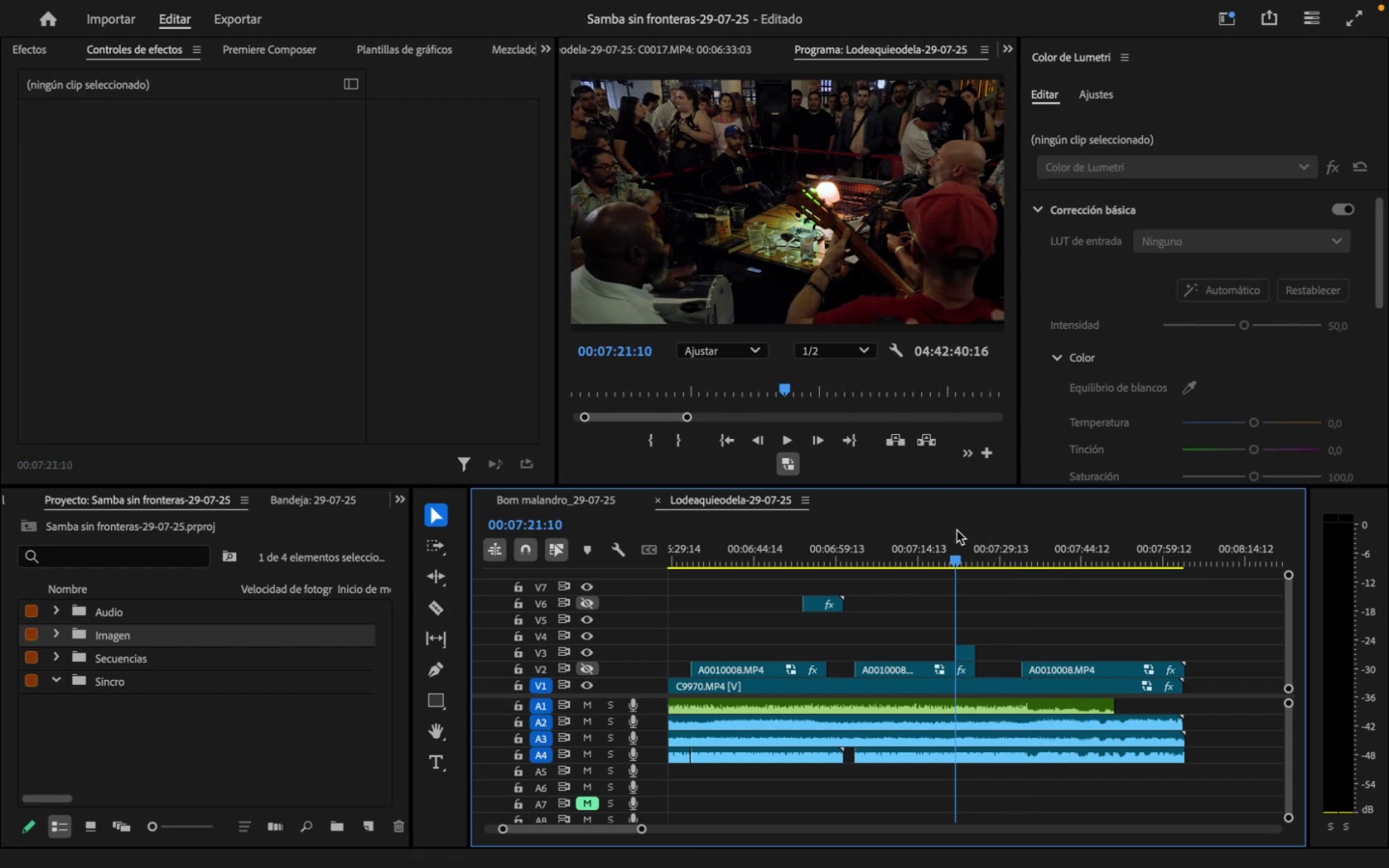 
key(Space)
 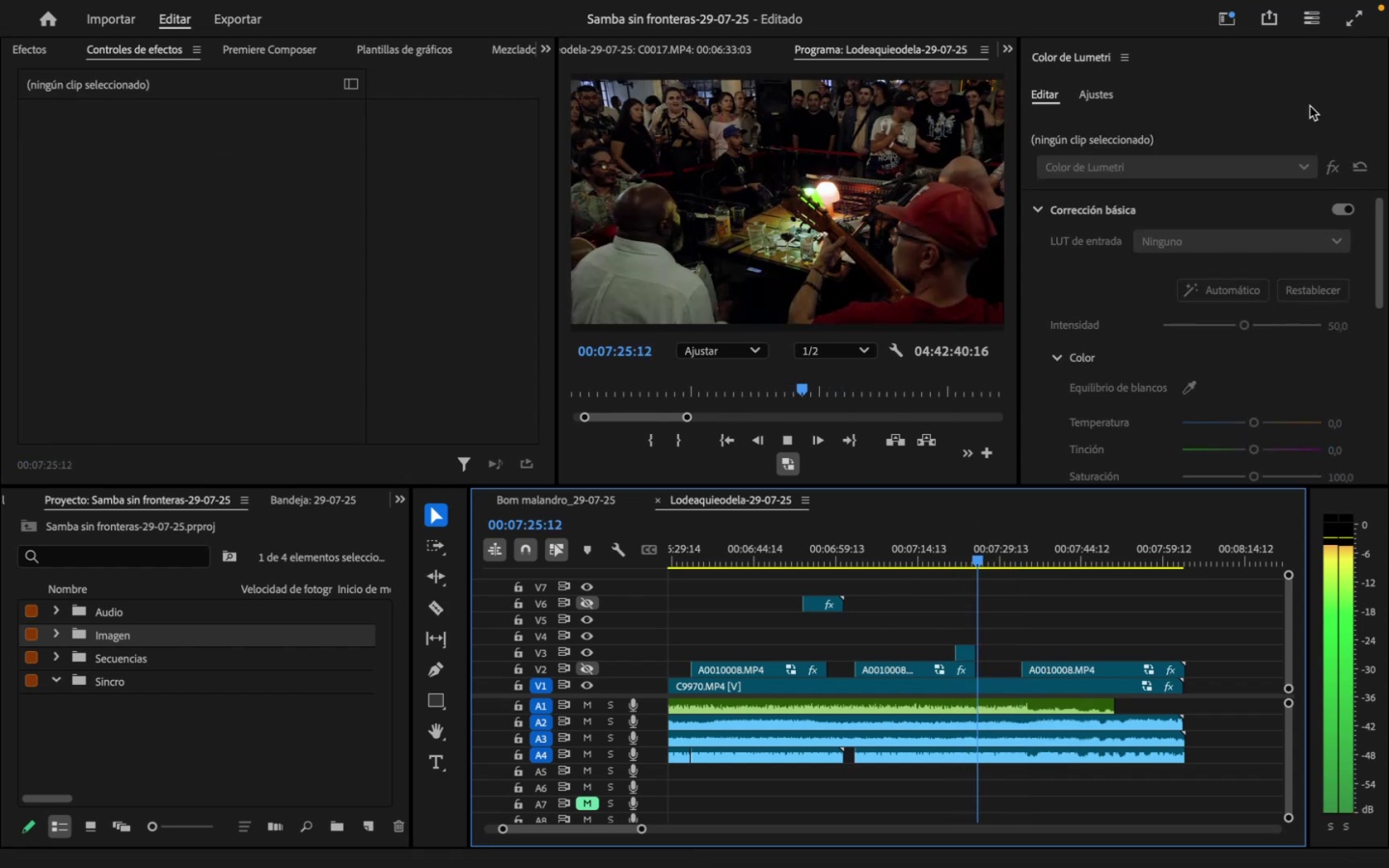 
wait(6.02)
 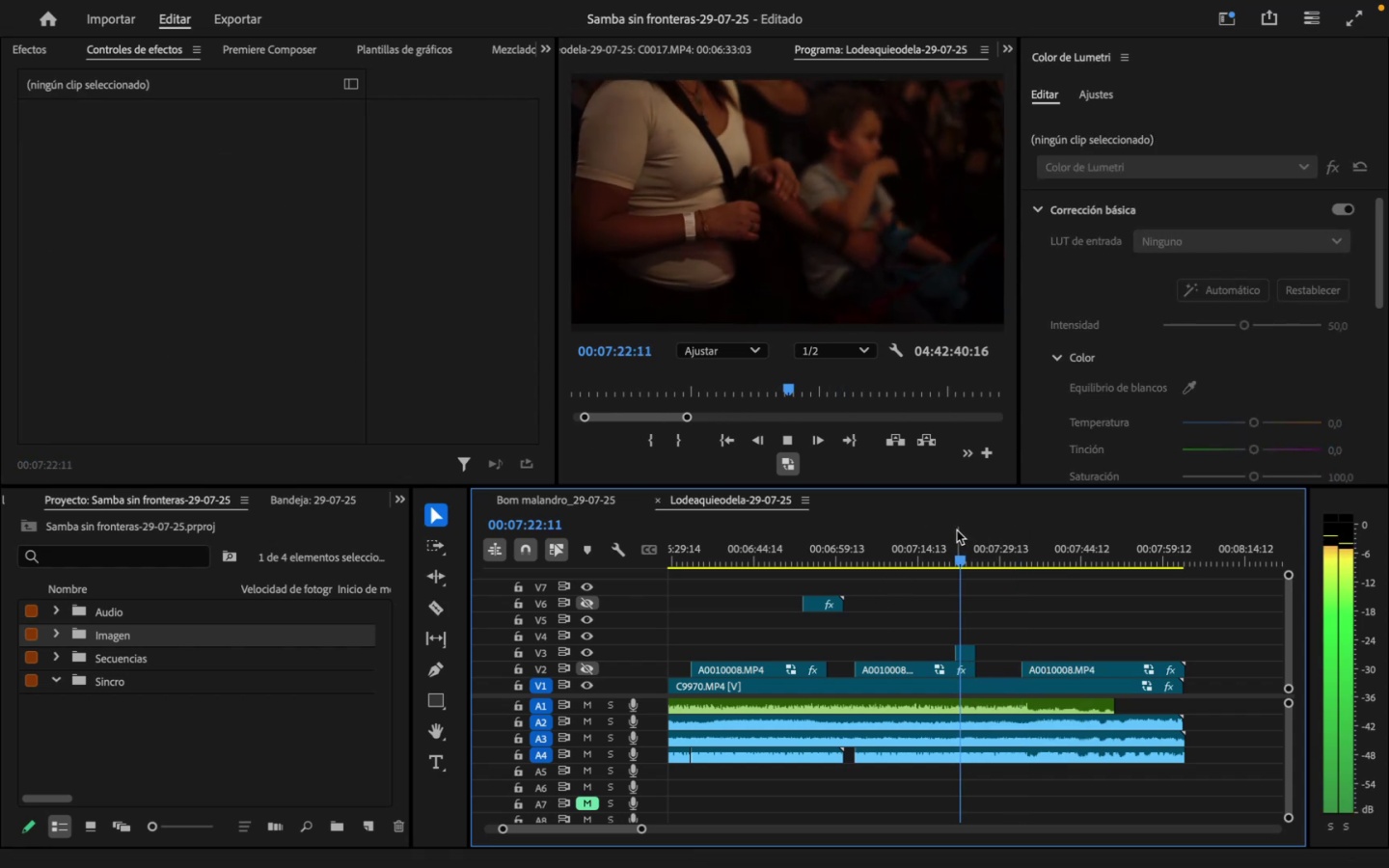 
left_click([1353, 17])
 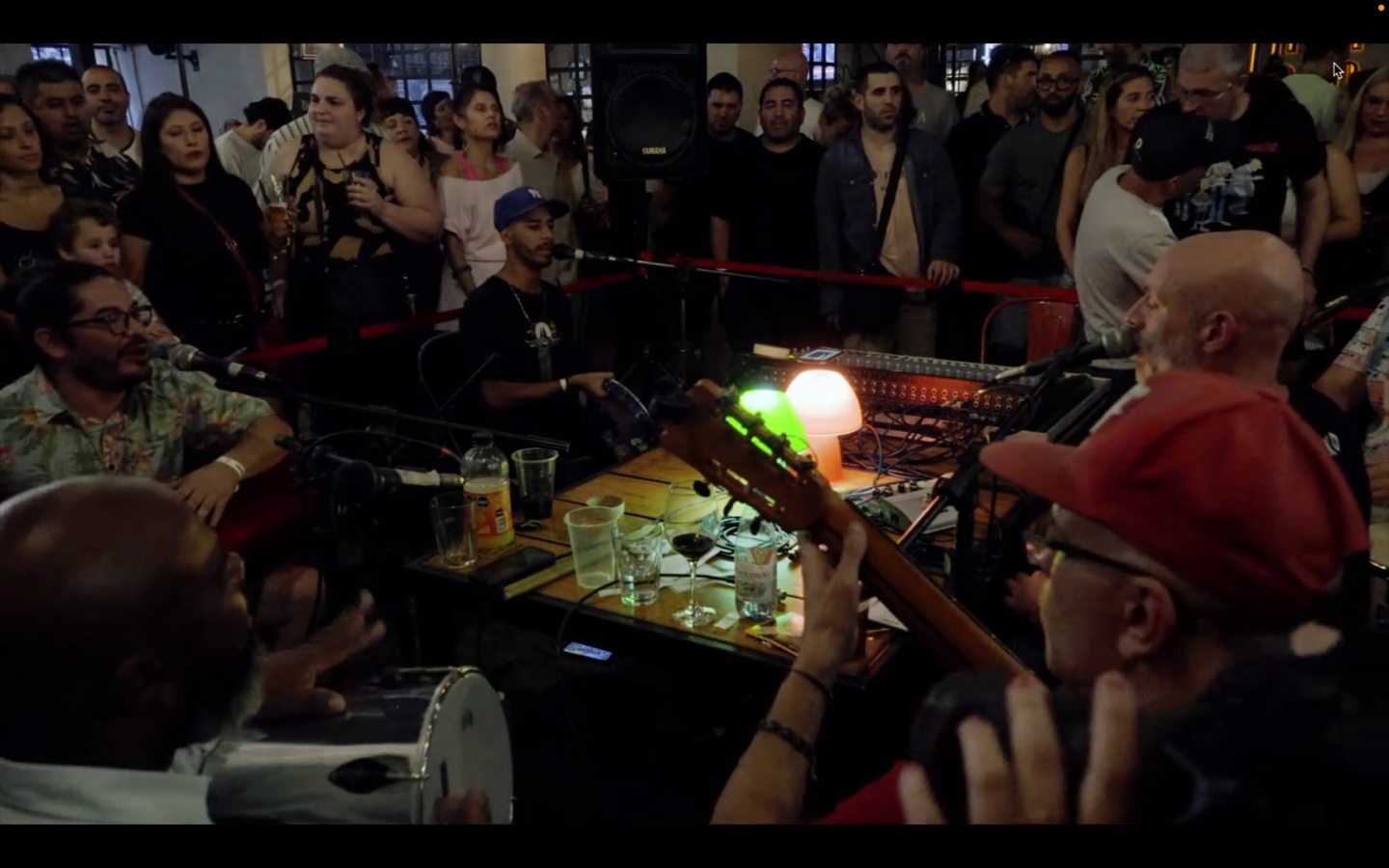 
wait(9.97)
 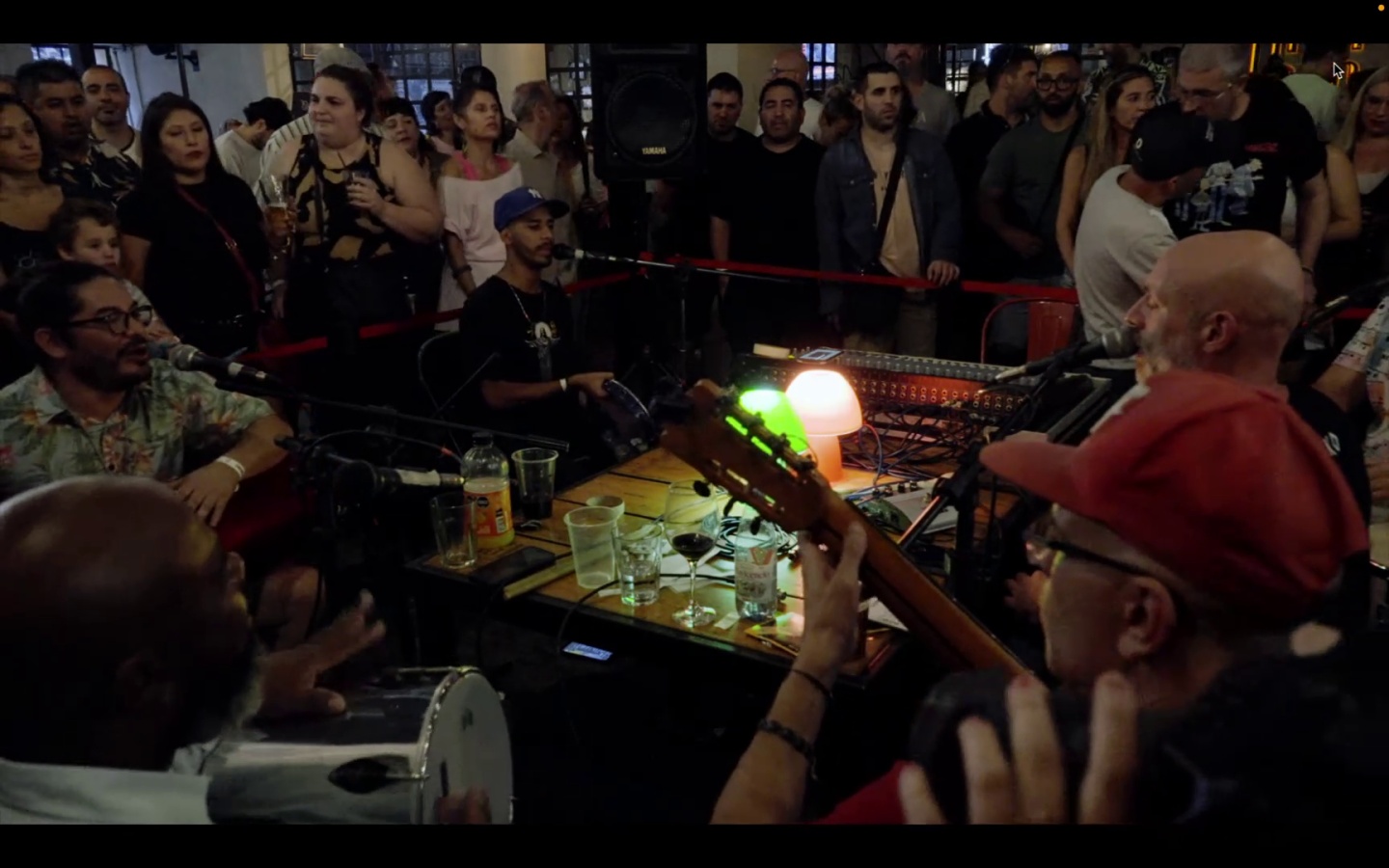 
key(Space)
 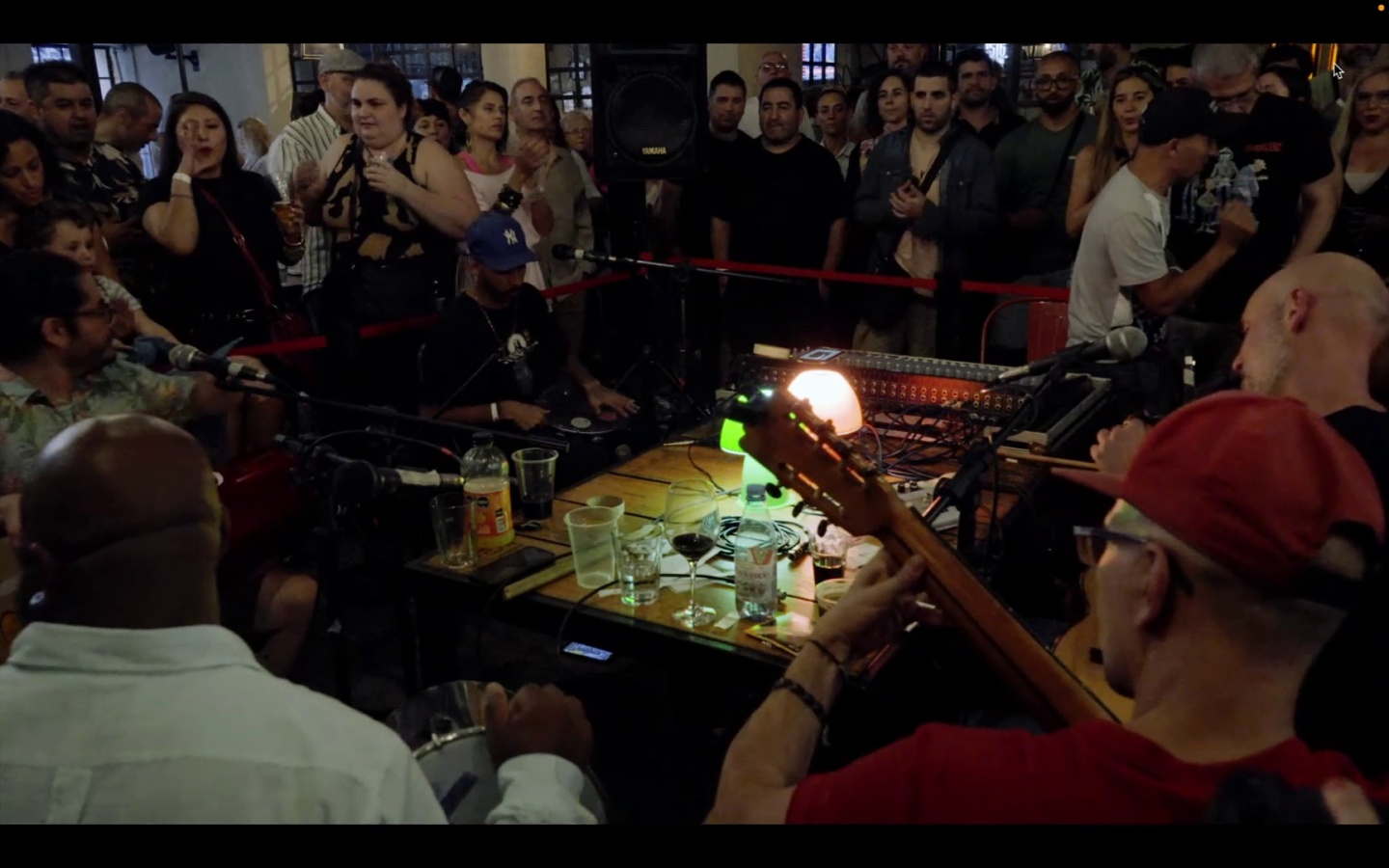 
key(Escape)
 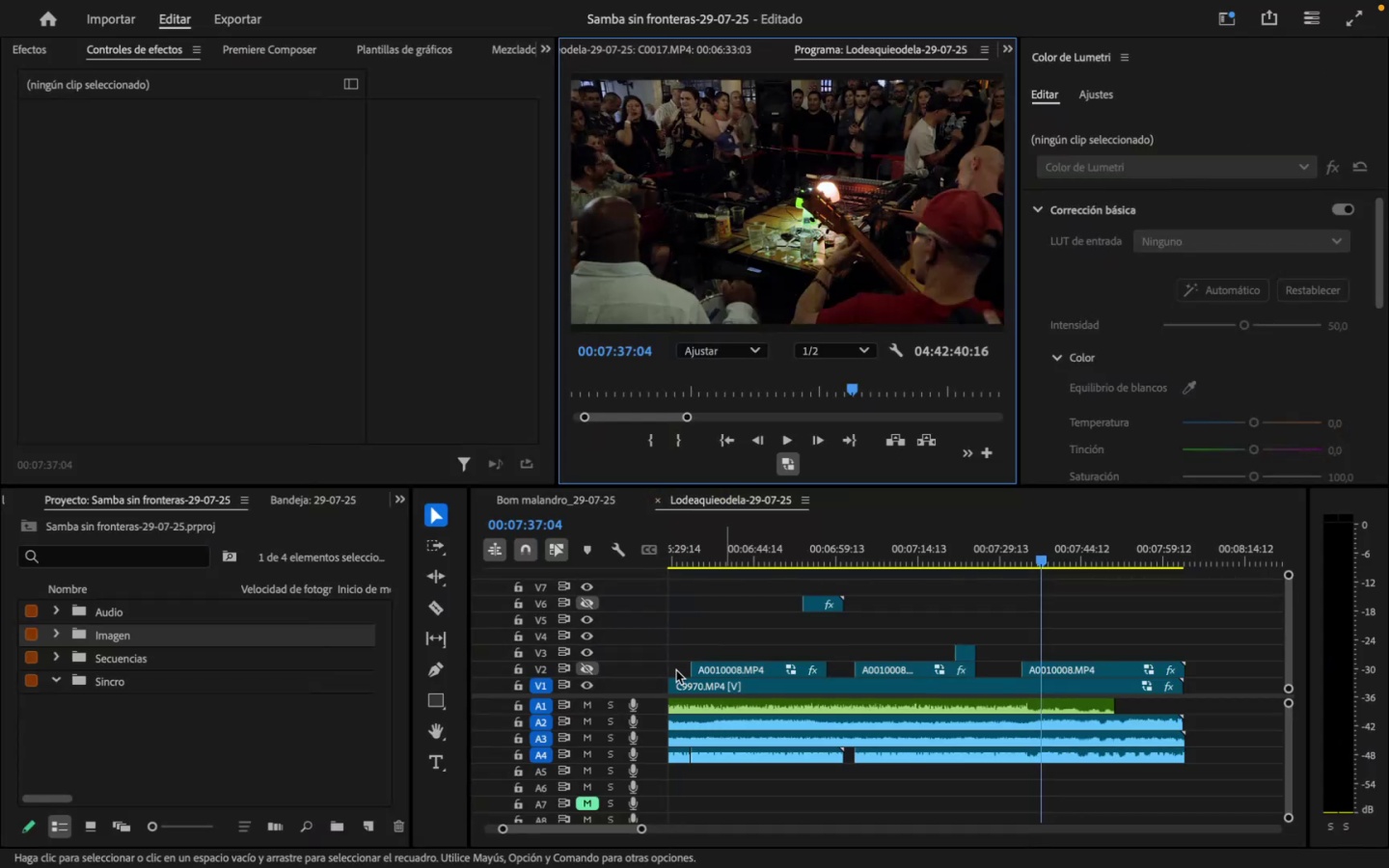 
left_click([589, 668])
 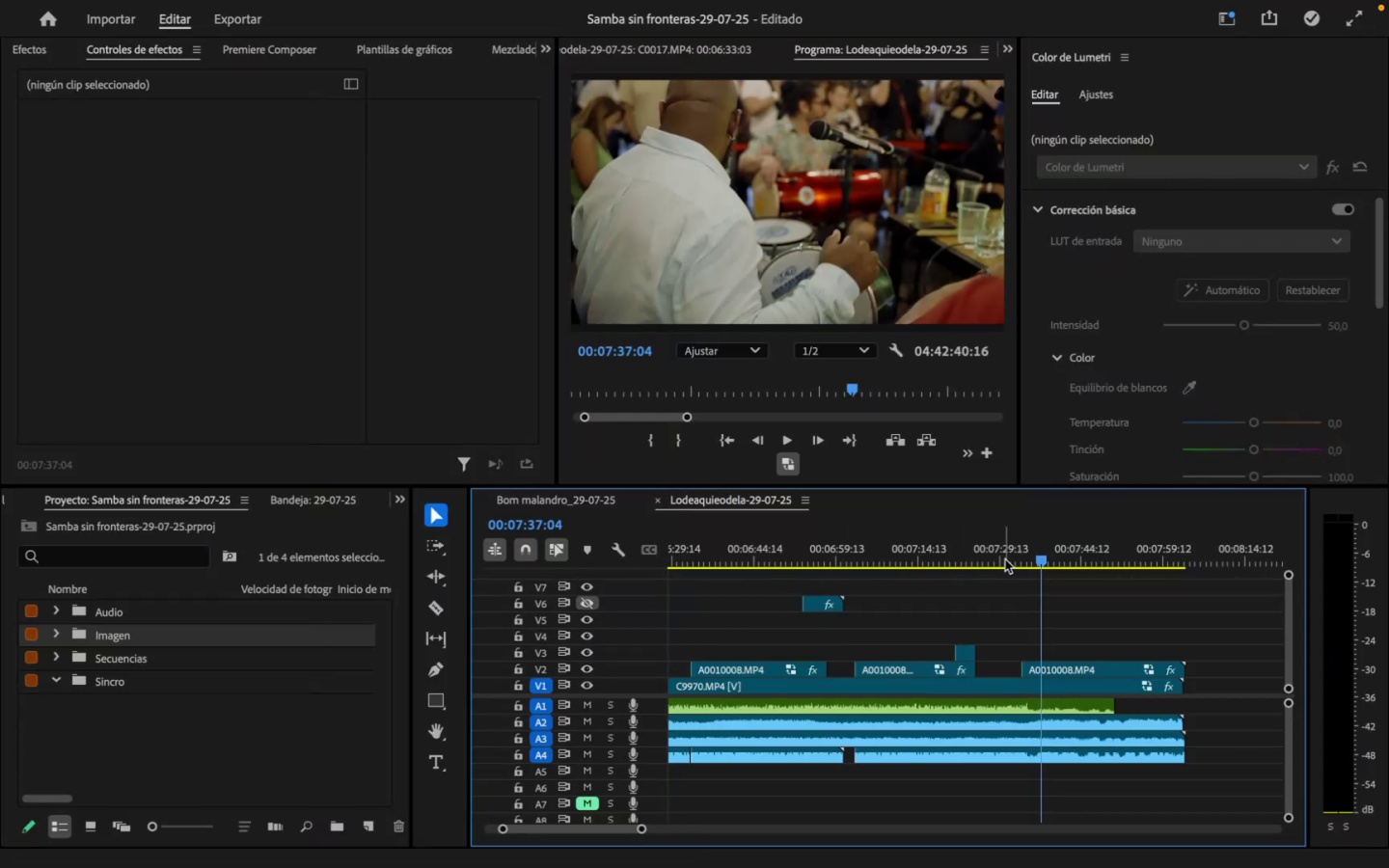 
left_click([1005, 556])
 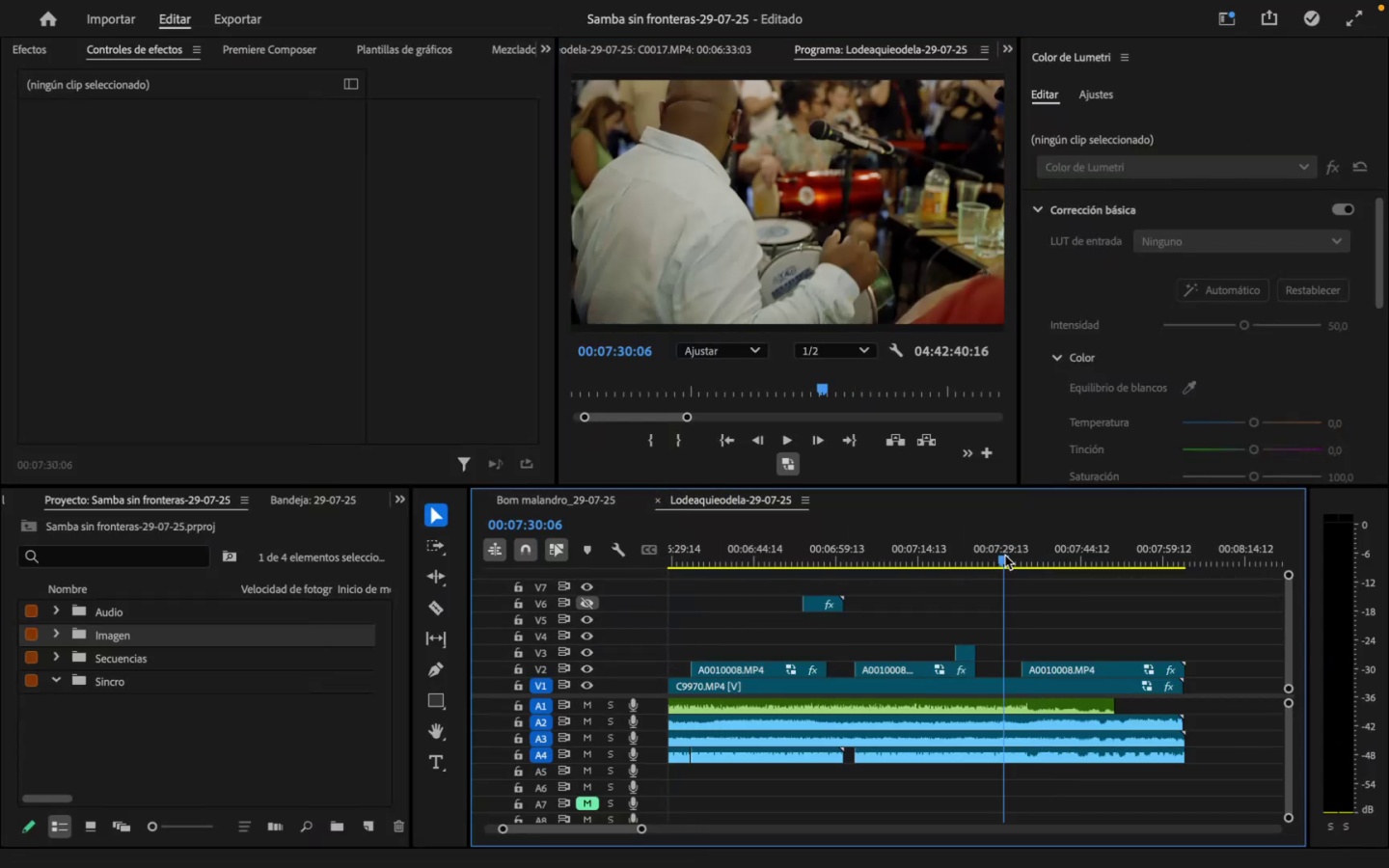 
key(Space)
 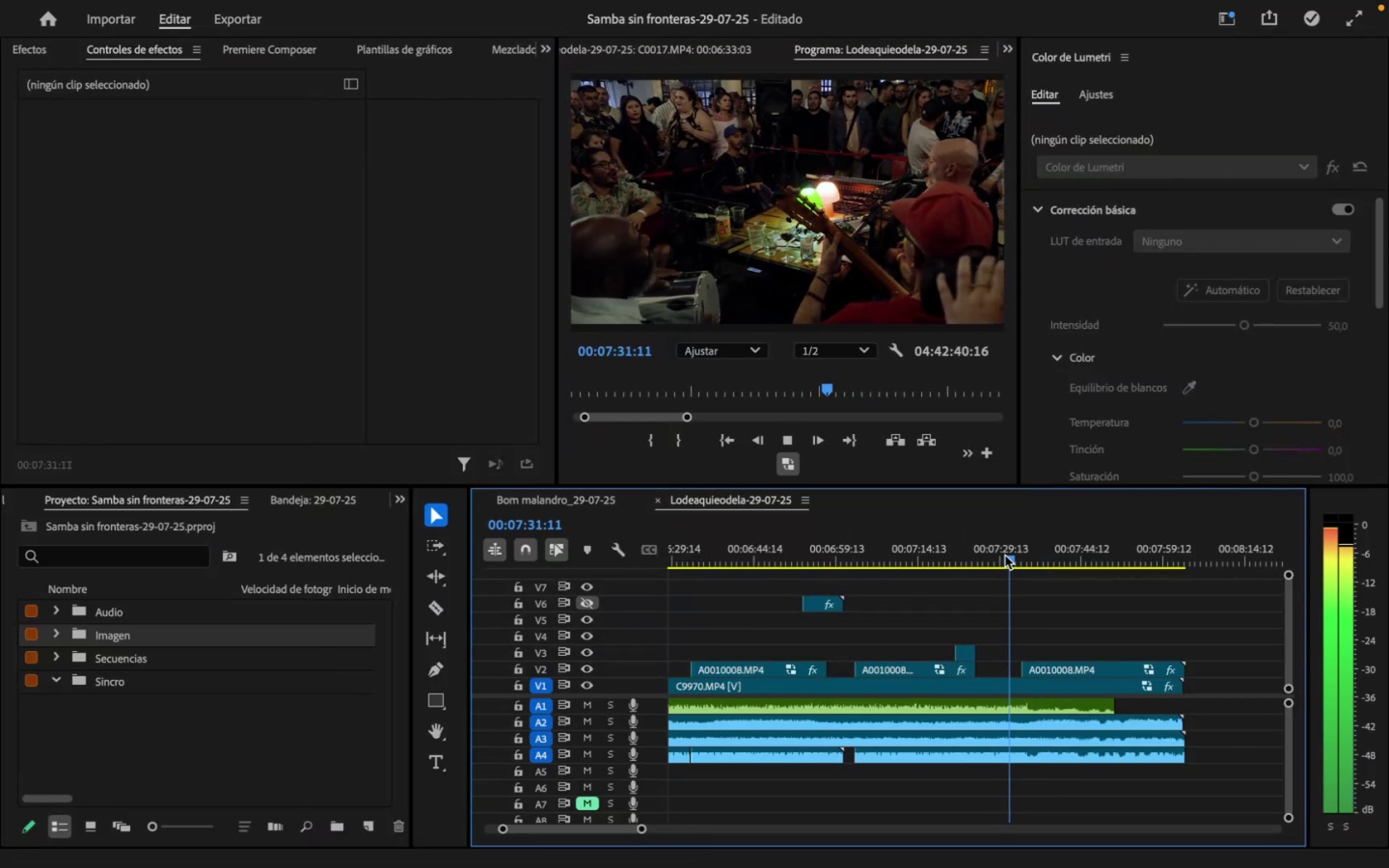 
left_click([1352, 25])
 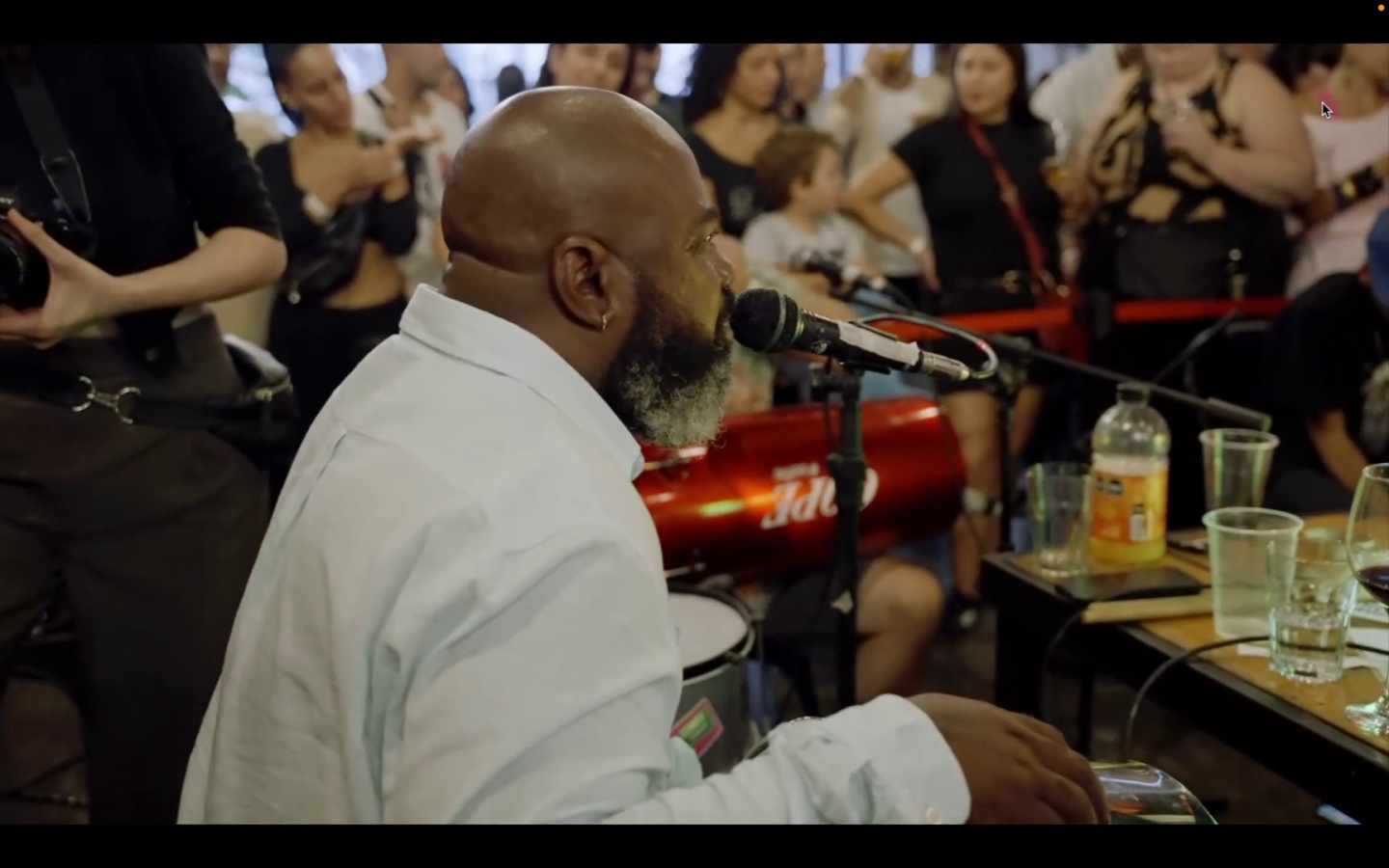 
wait(22.81)
 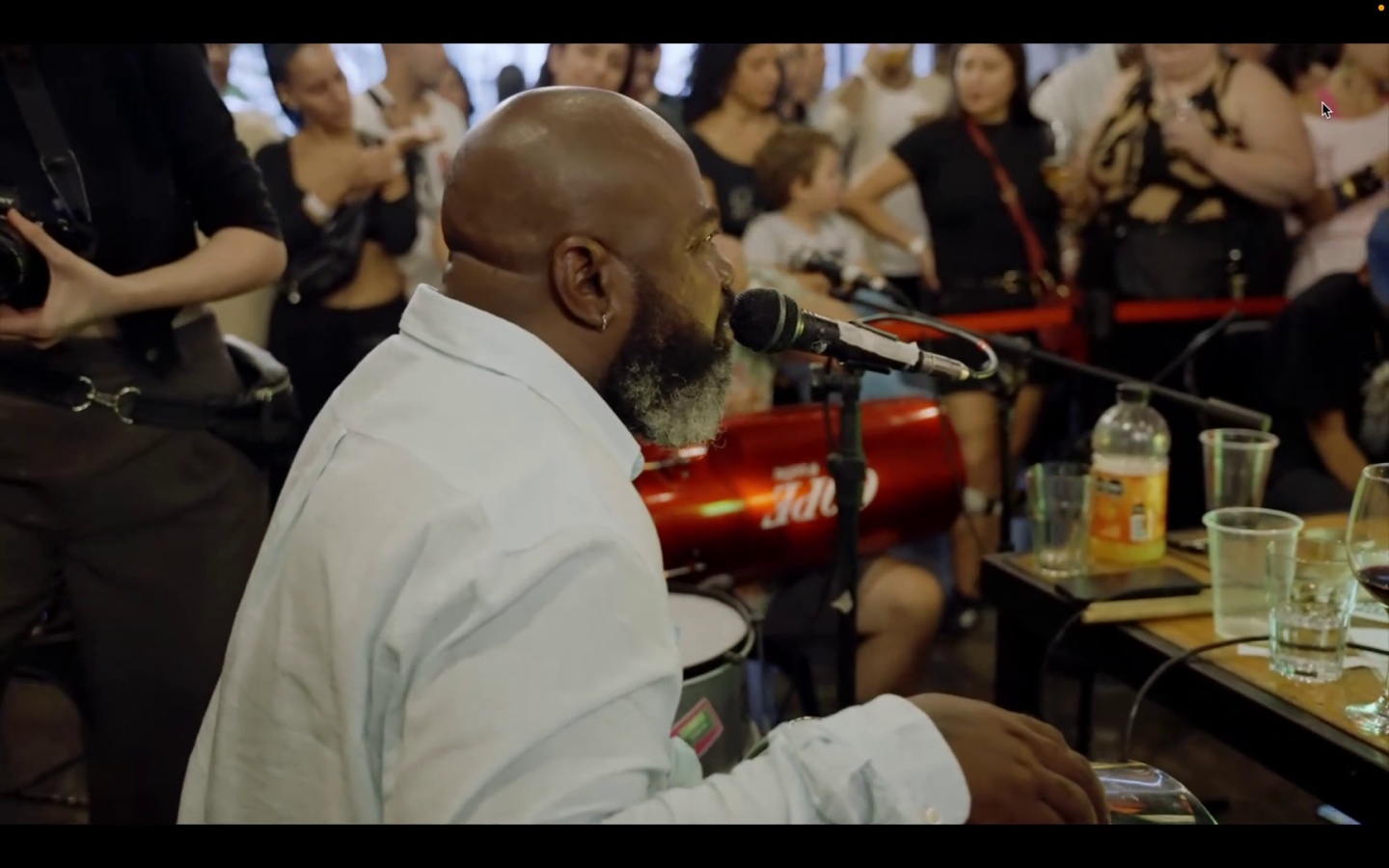 
key(Space)
 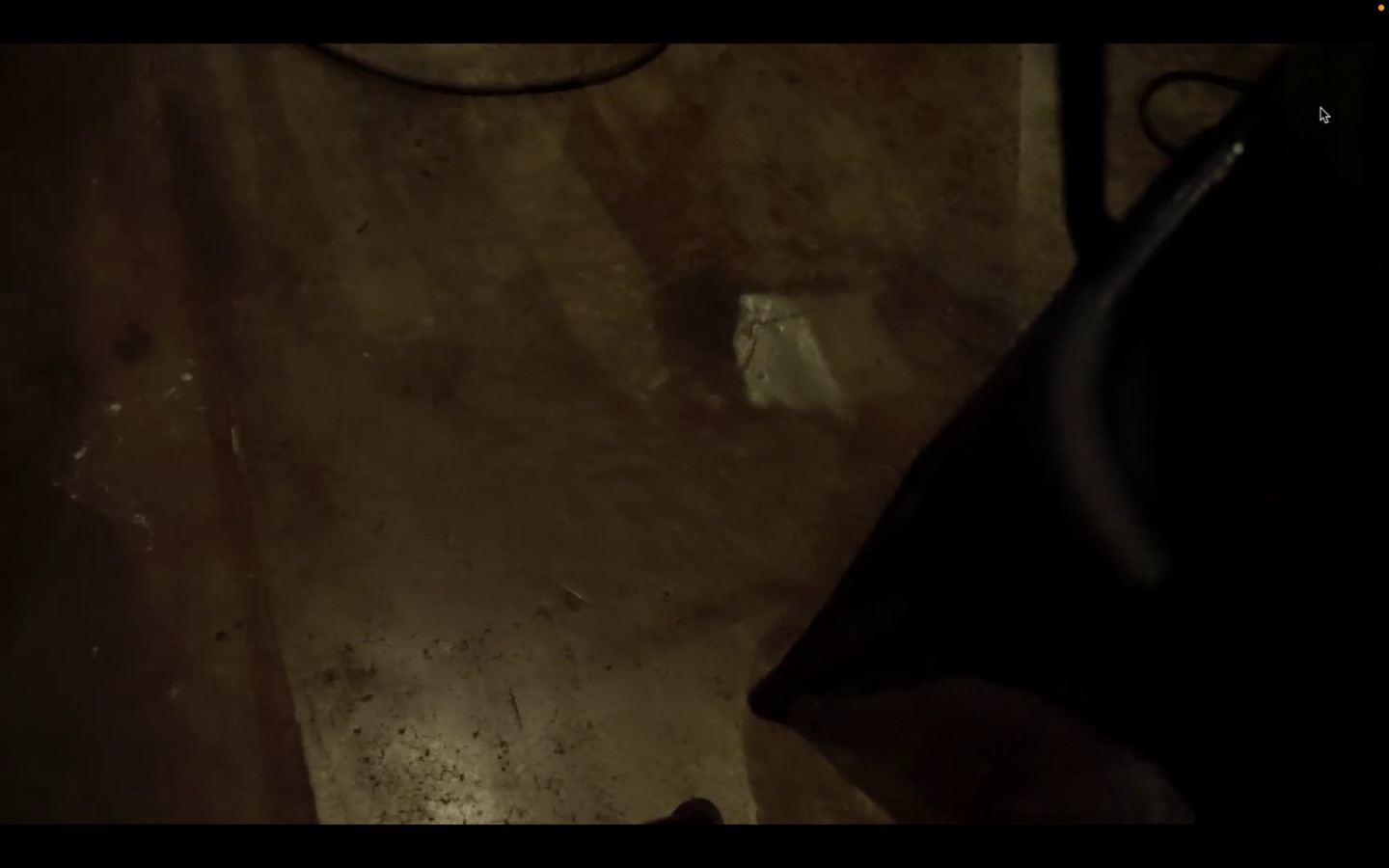 
key(Escape)
 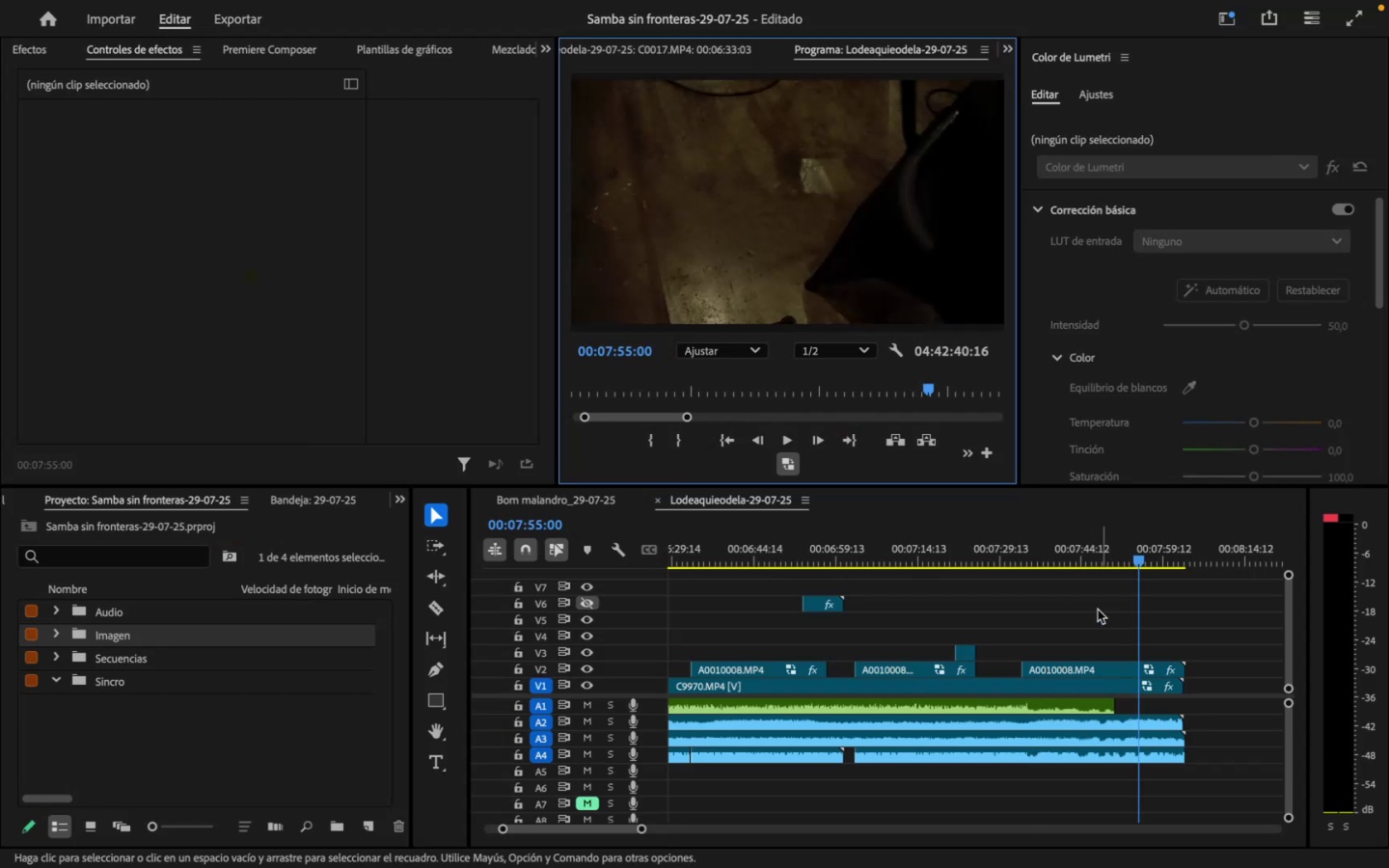 
left_click_drag(start_coordinate=[1039, 549], to_coordinate=[981, 593])
 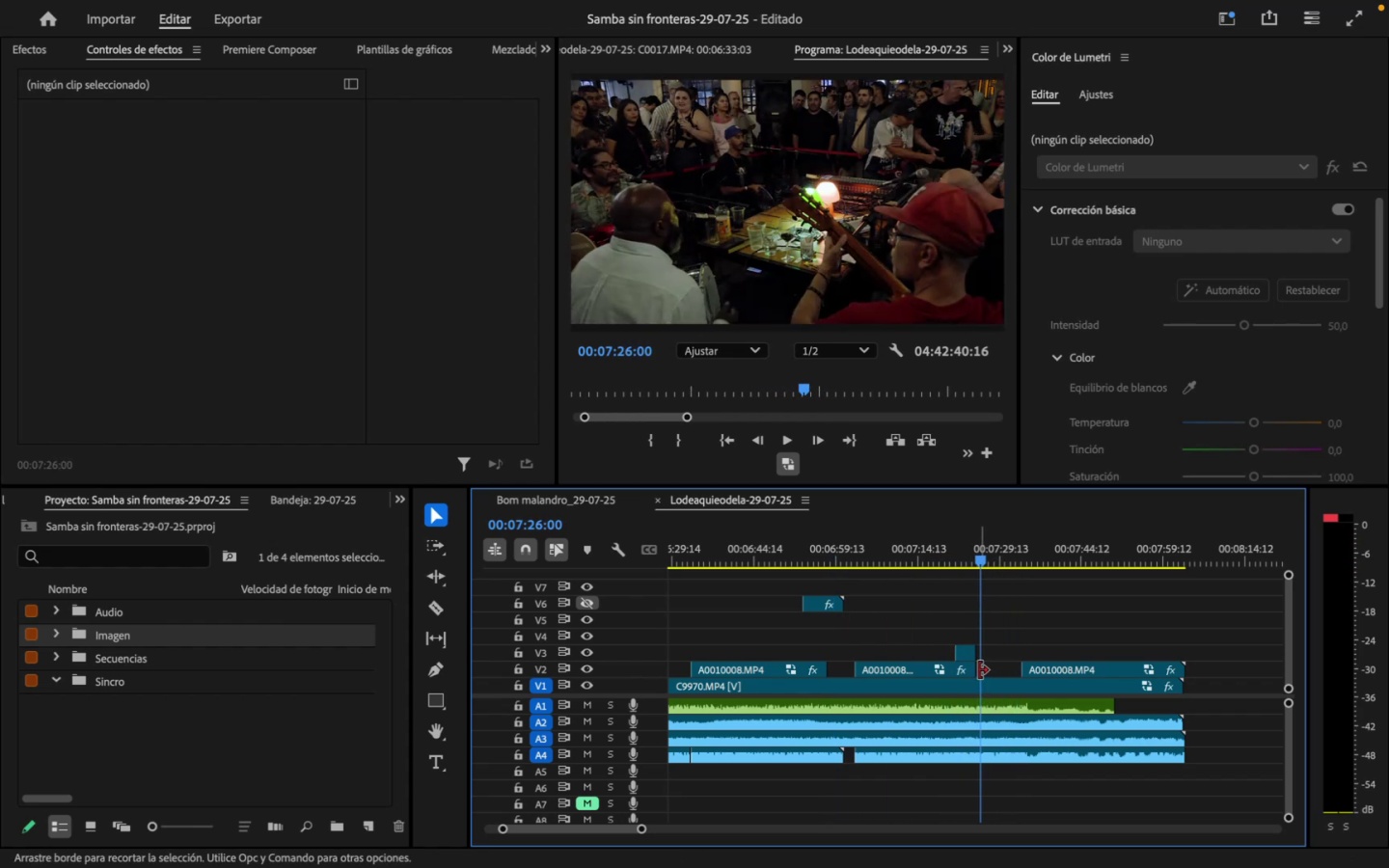 
left_click_drag(start_coordinate=[976, 667], to_coordinate=[993, 666])
 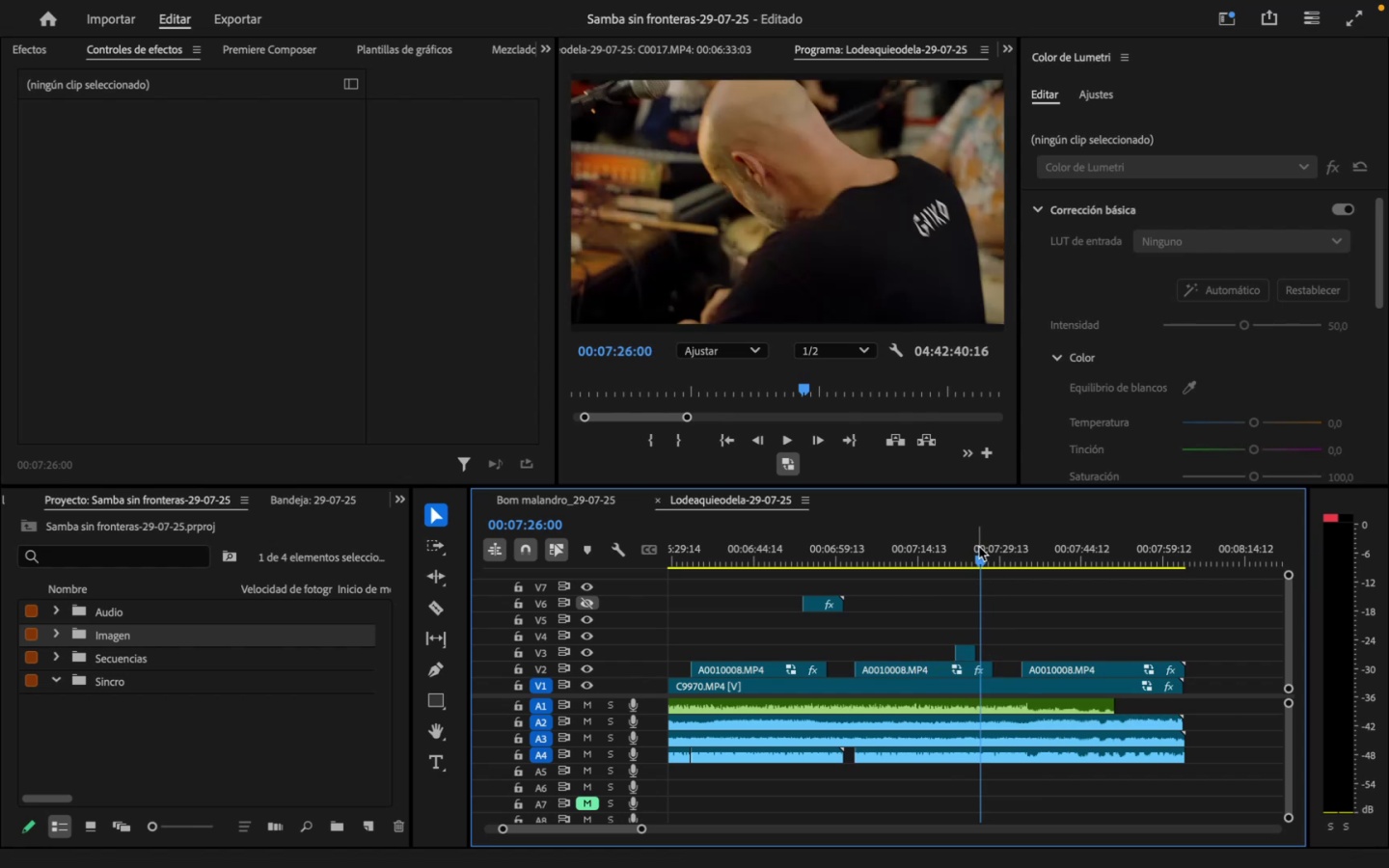 
left_click_drag(start_coordinate=[979, 556], to_coordinate=[1002, 559])
 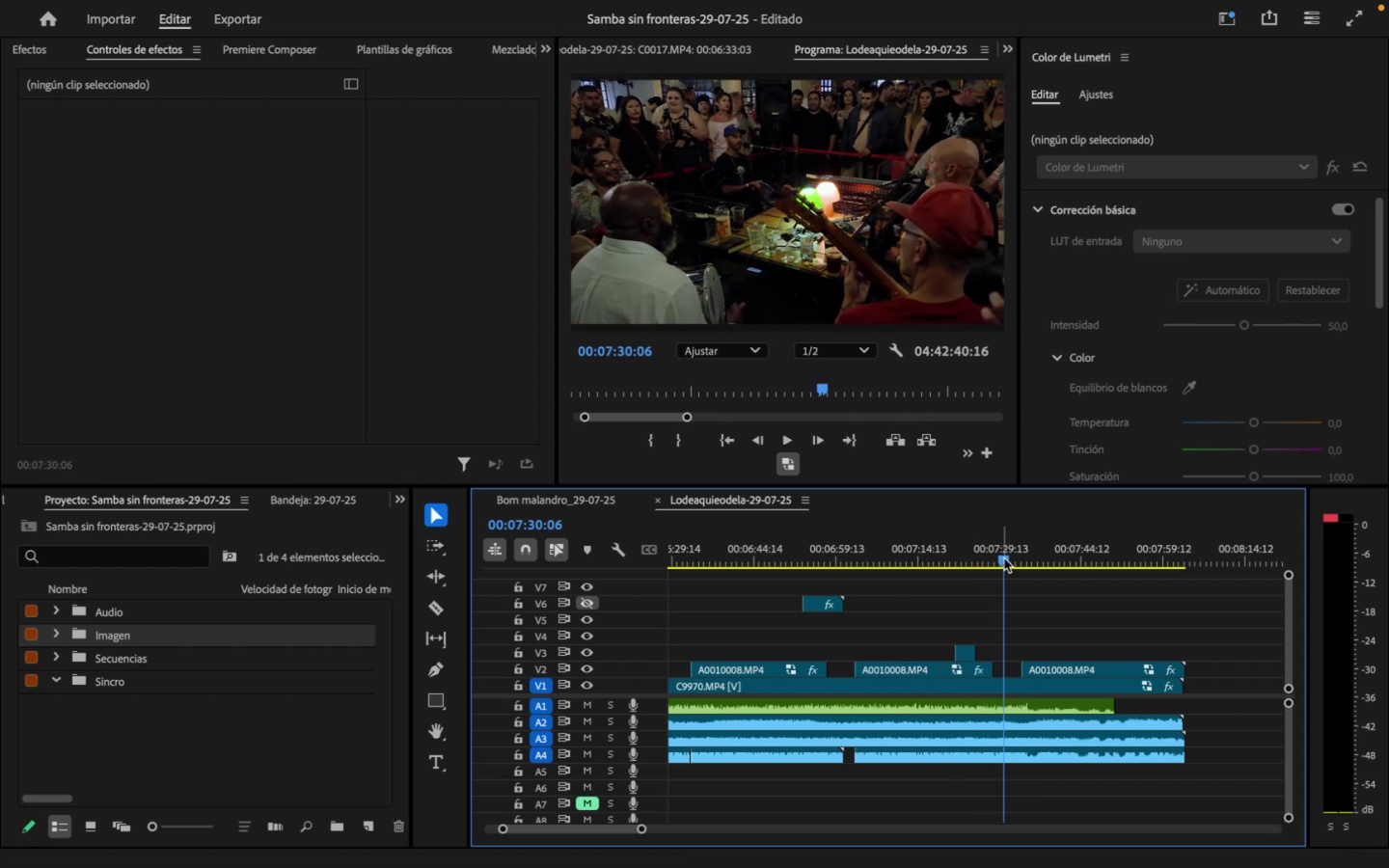 
key(Meta+CommandLeft)
 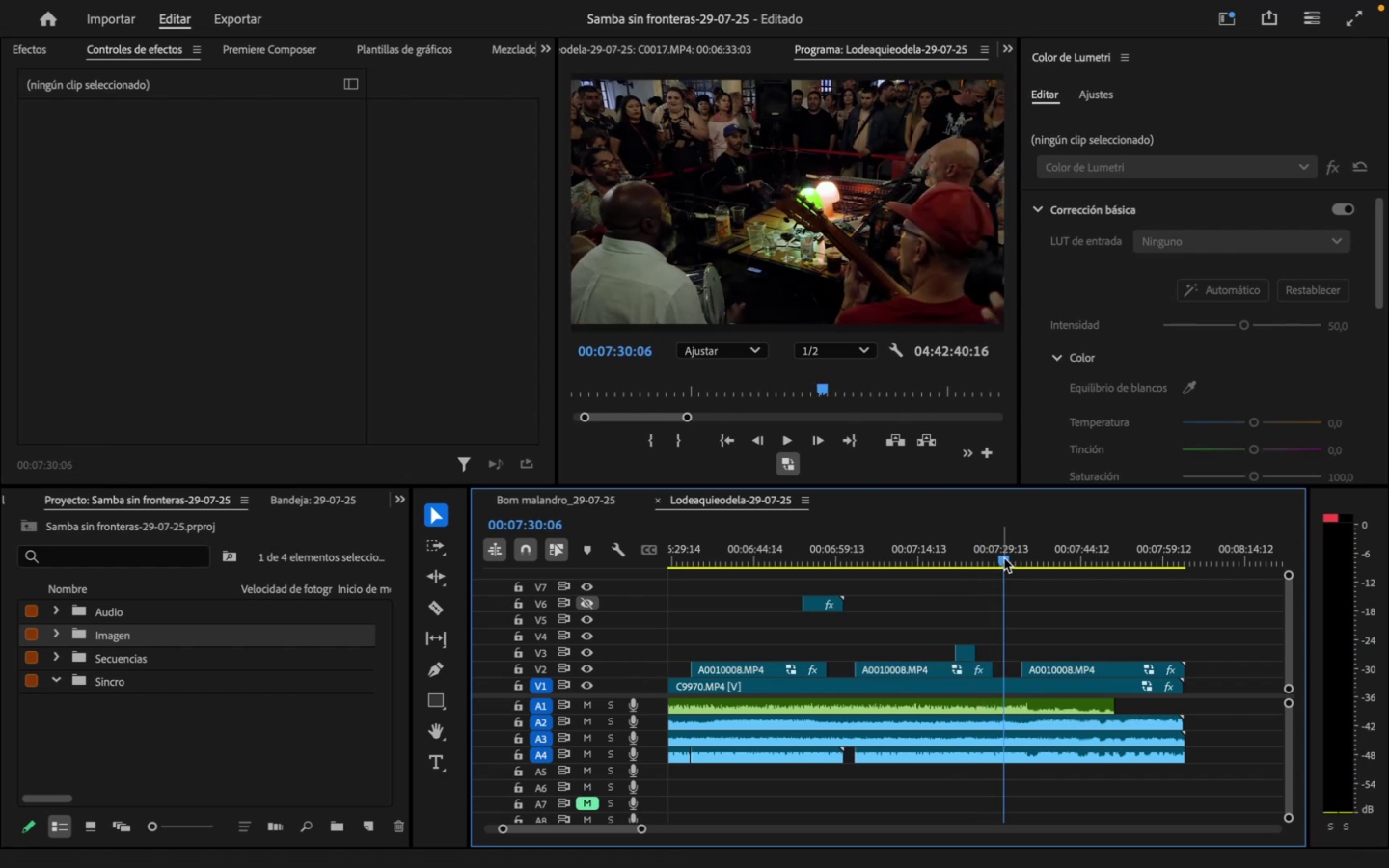 
key(Meta+Z)
 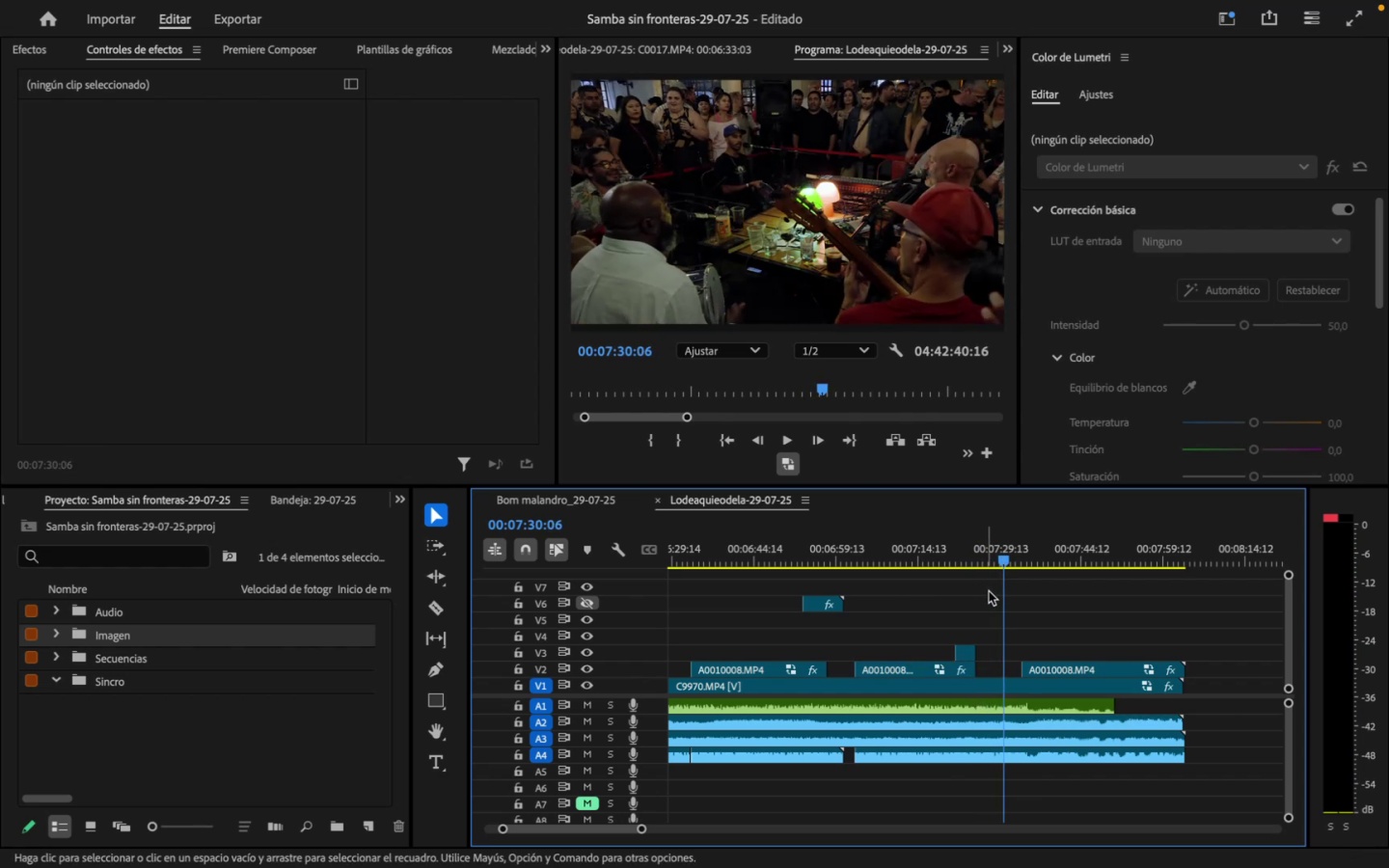 
left_click_drag(start_coordinate=[1007, 554], to_coordinate=[1095, 585])
 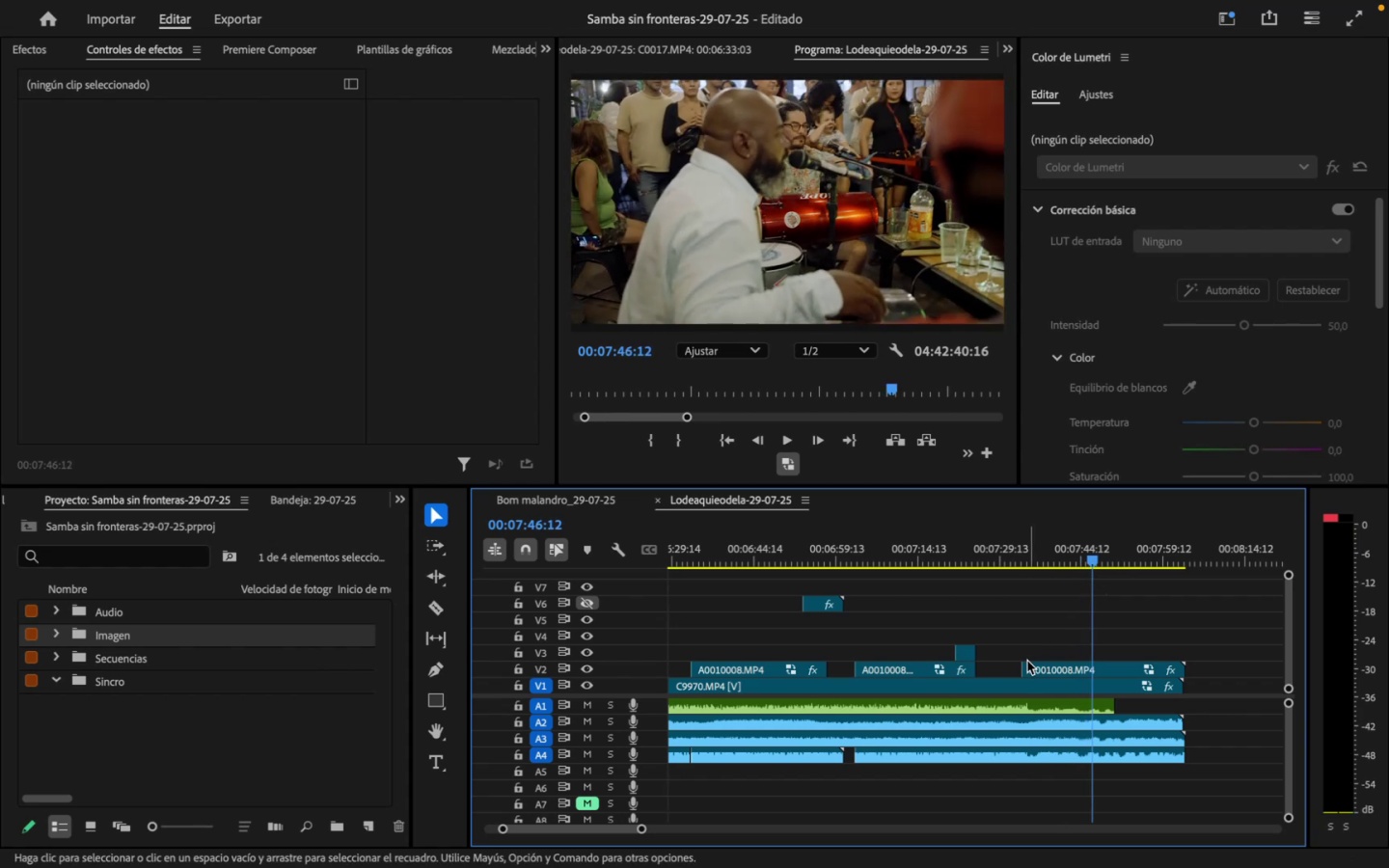 
left_click_drag(start_coordinate=[1025, 663], to_coordinate=[1092, 656])
 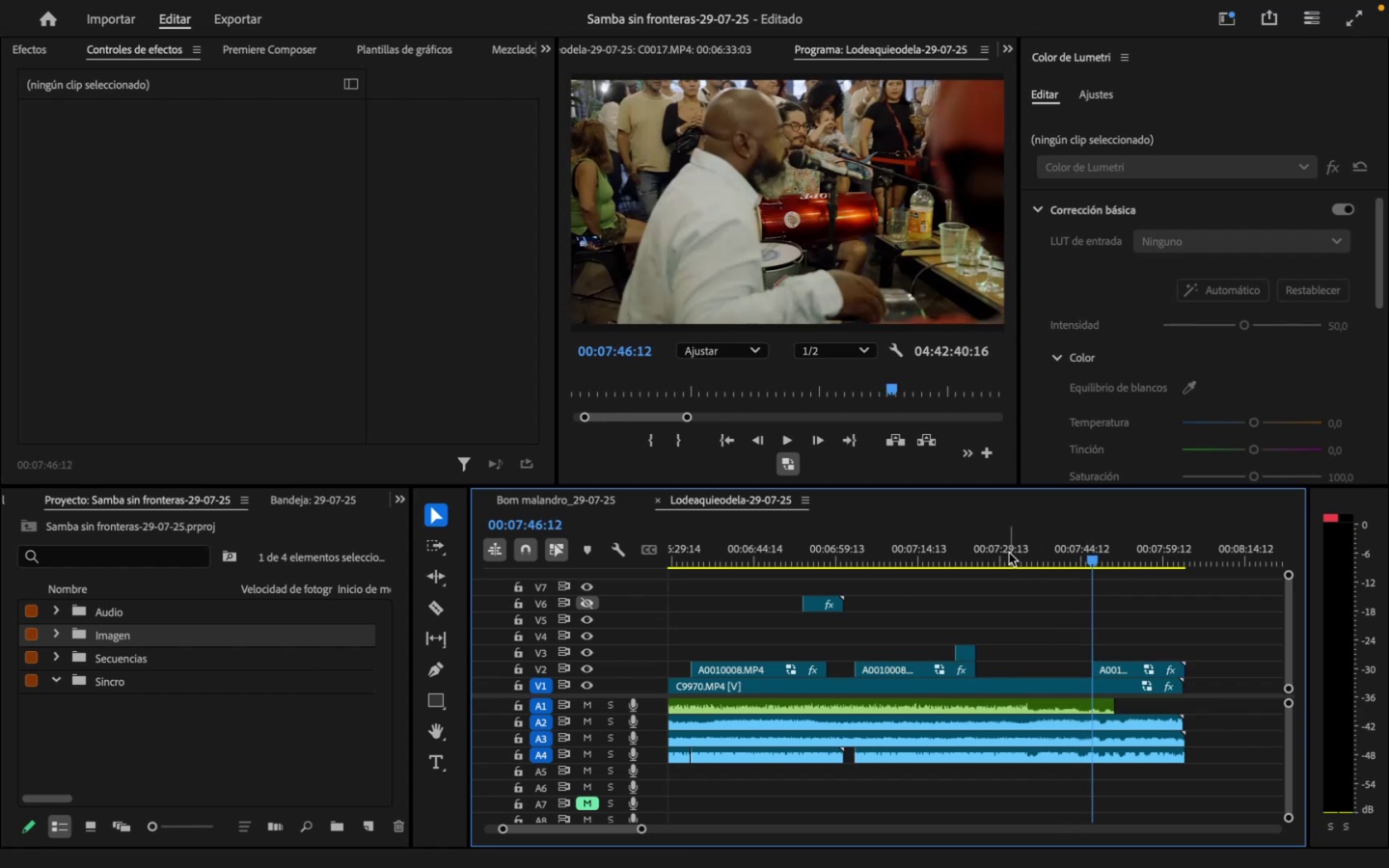 
key(Space)
 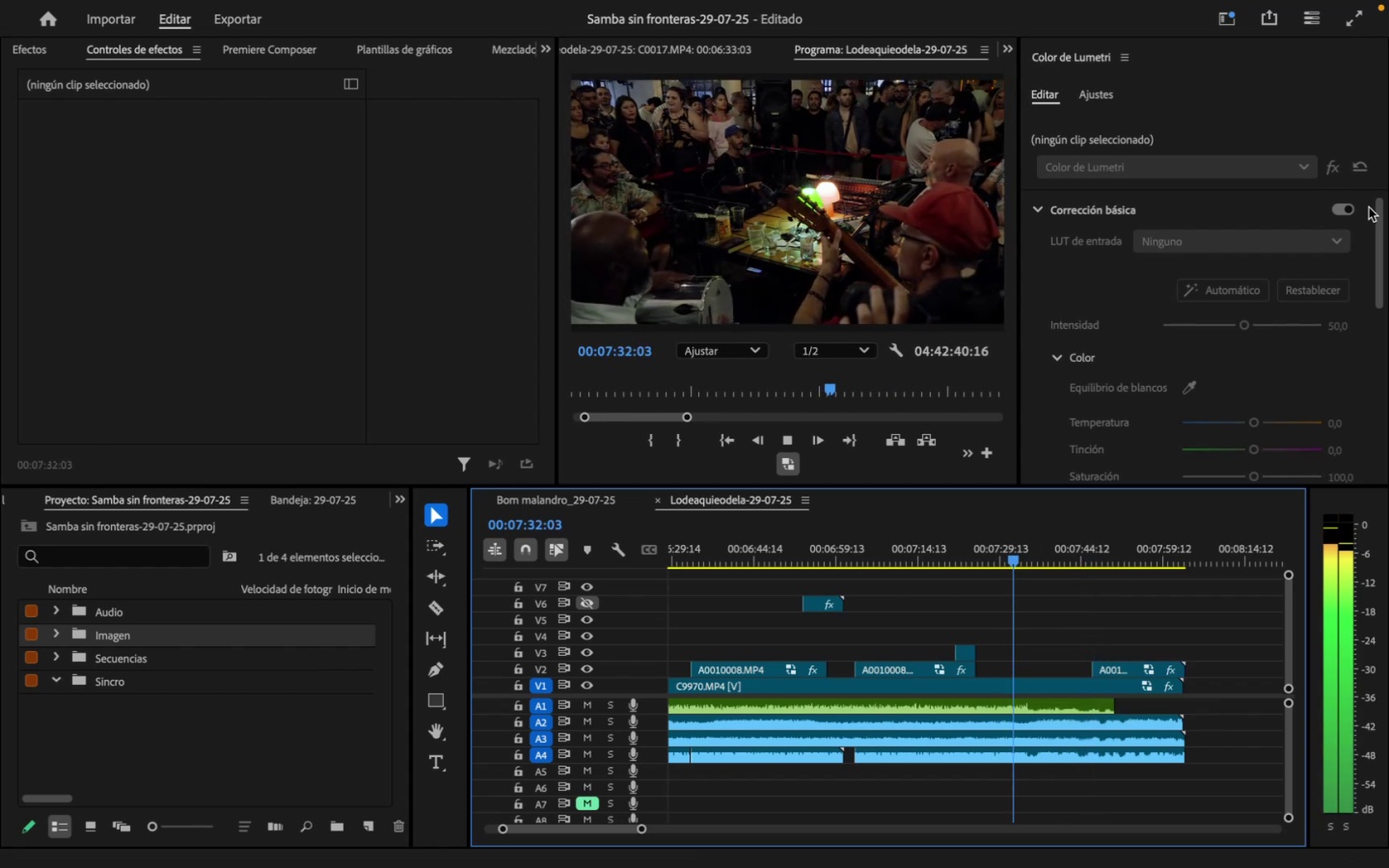 
left_click([1360, 23])
 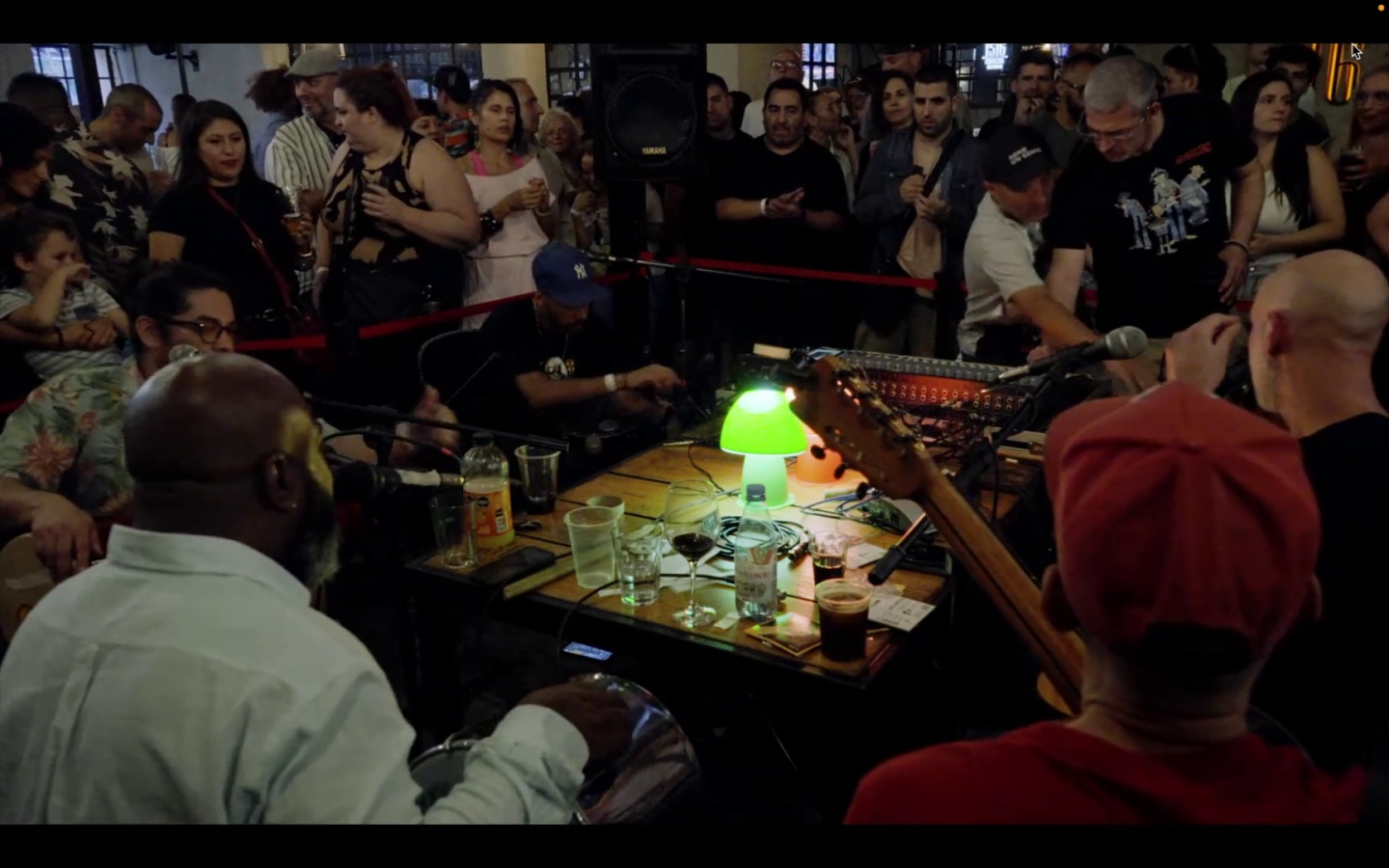 
wait(15.84)
 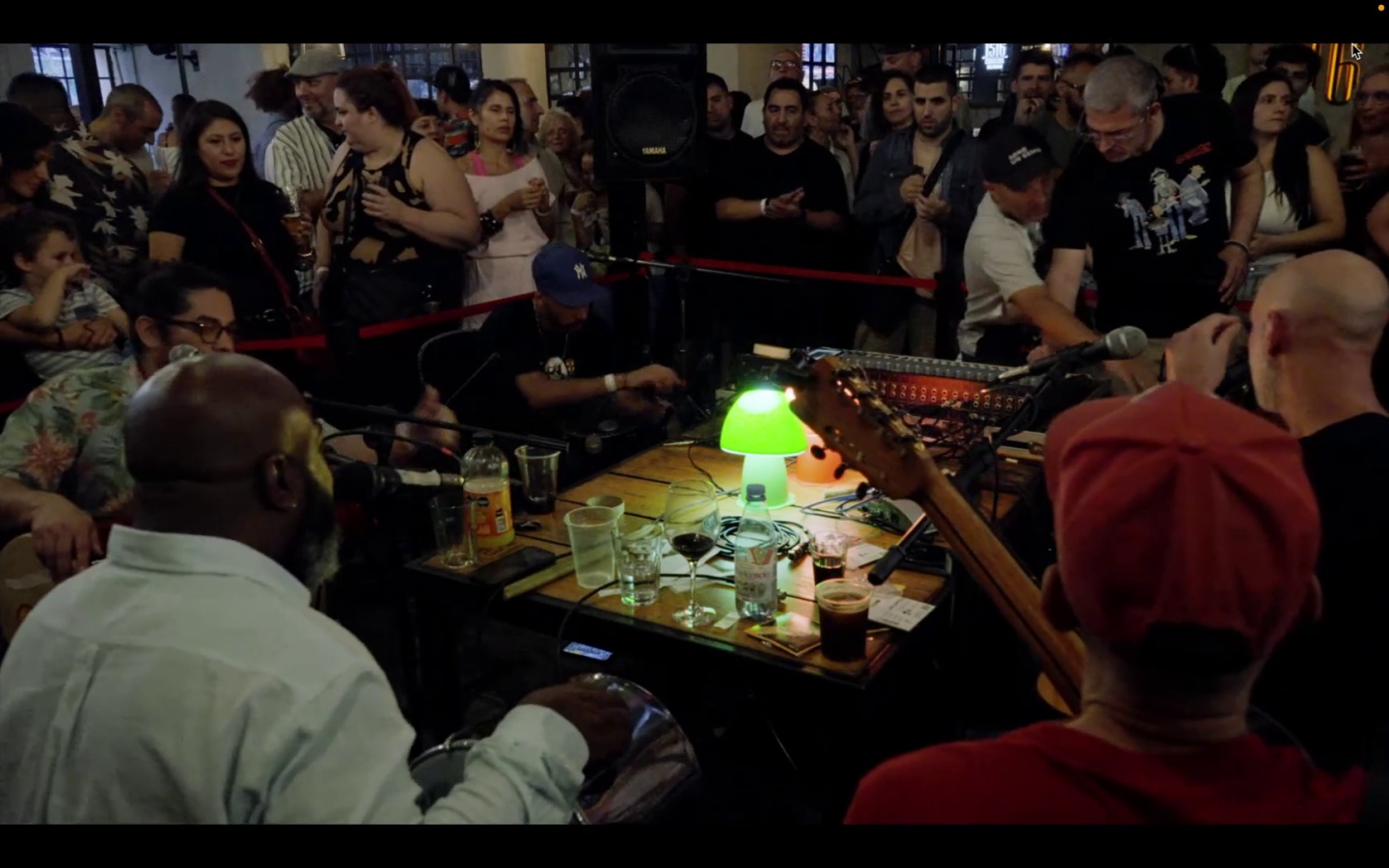 
key(Space)
 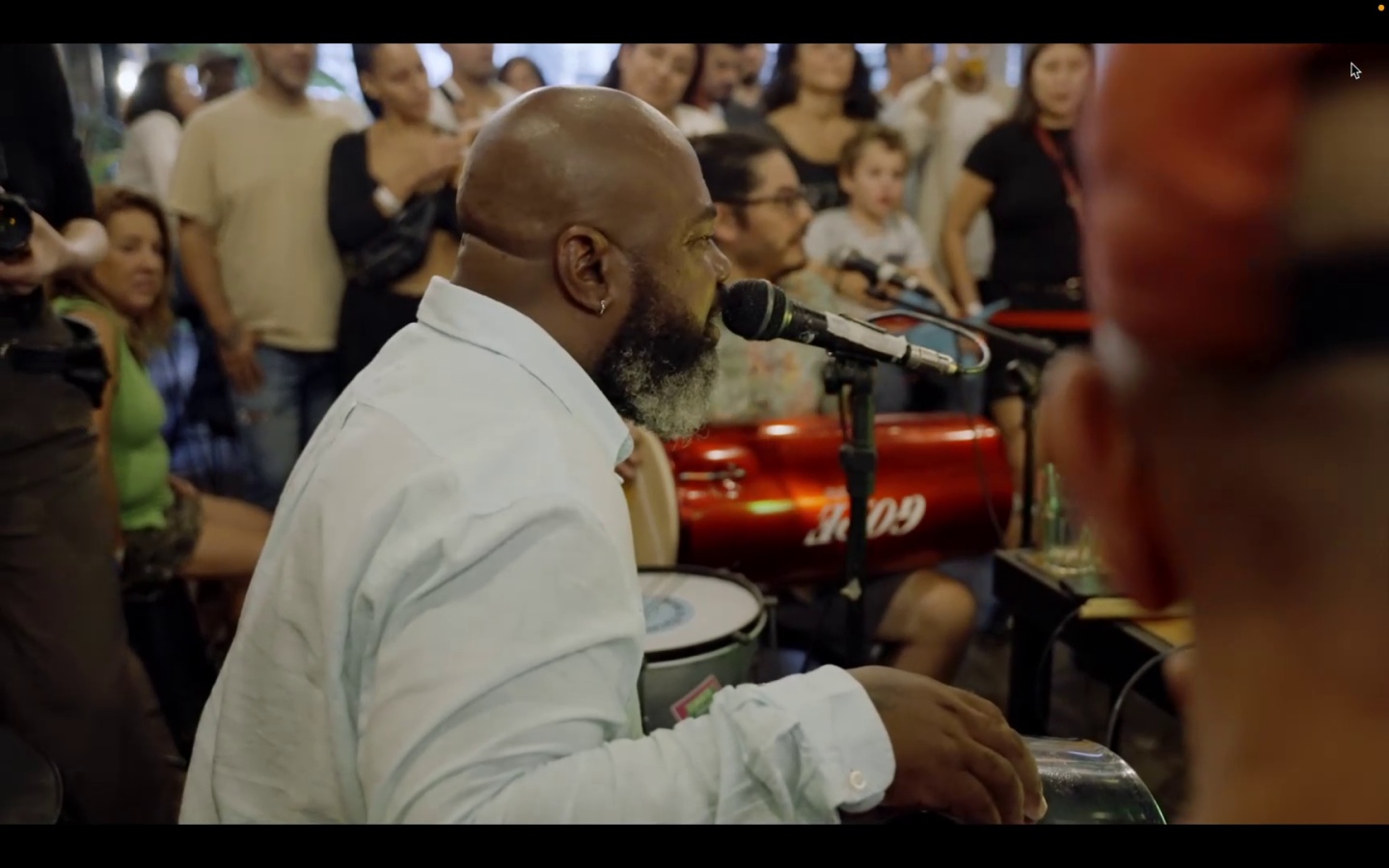 
key(Escape)
 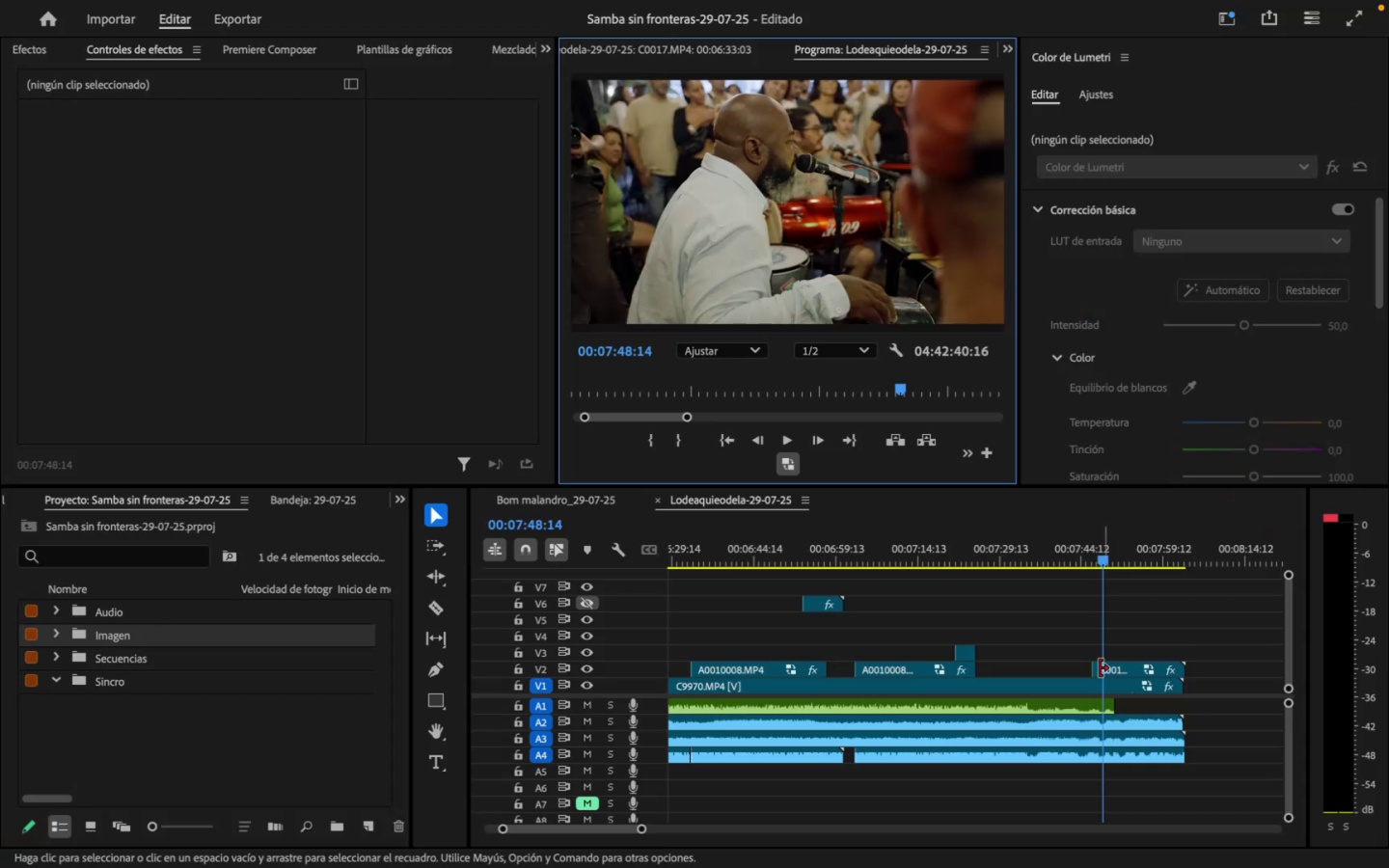 
left_click_drag(start_coordinate=[1096, 669], to_coordinate=[1105, 668])
 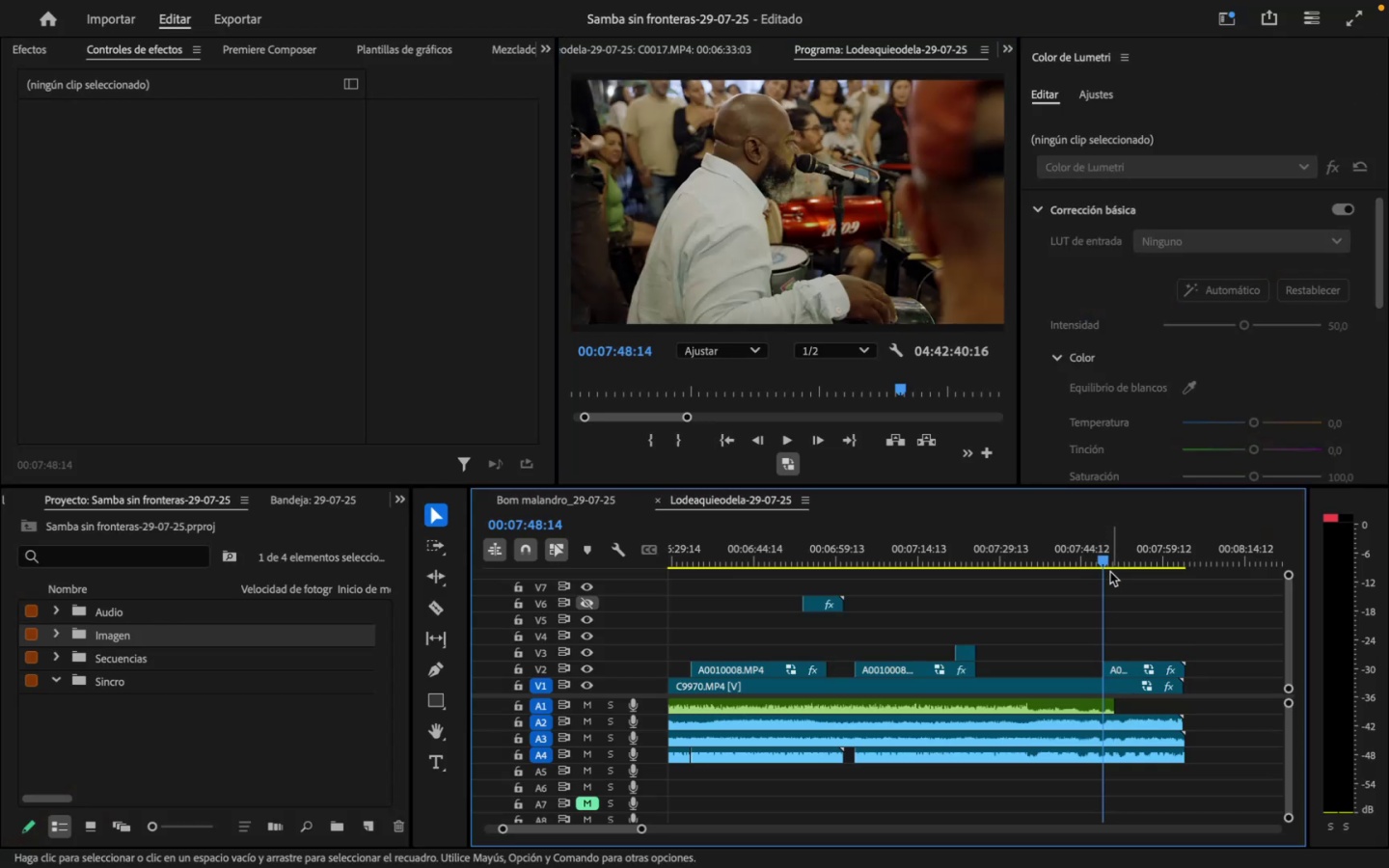 
left_click([1099, 550])
 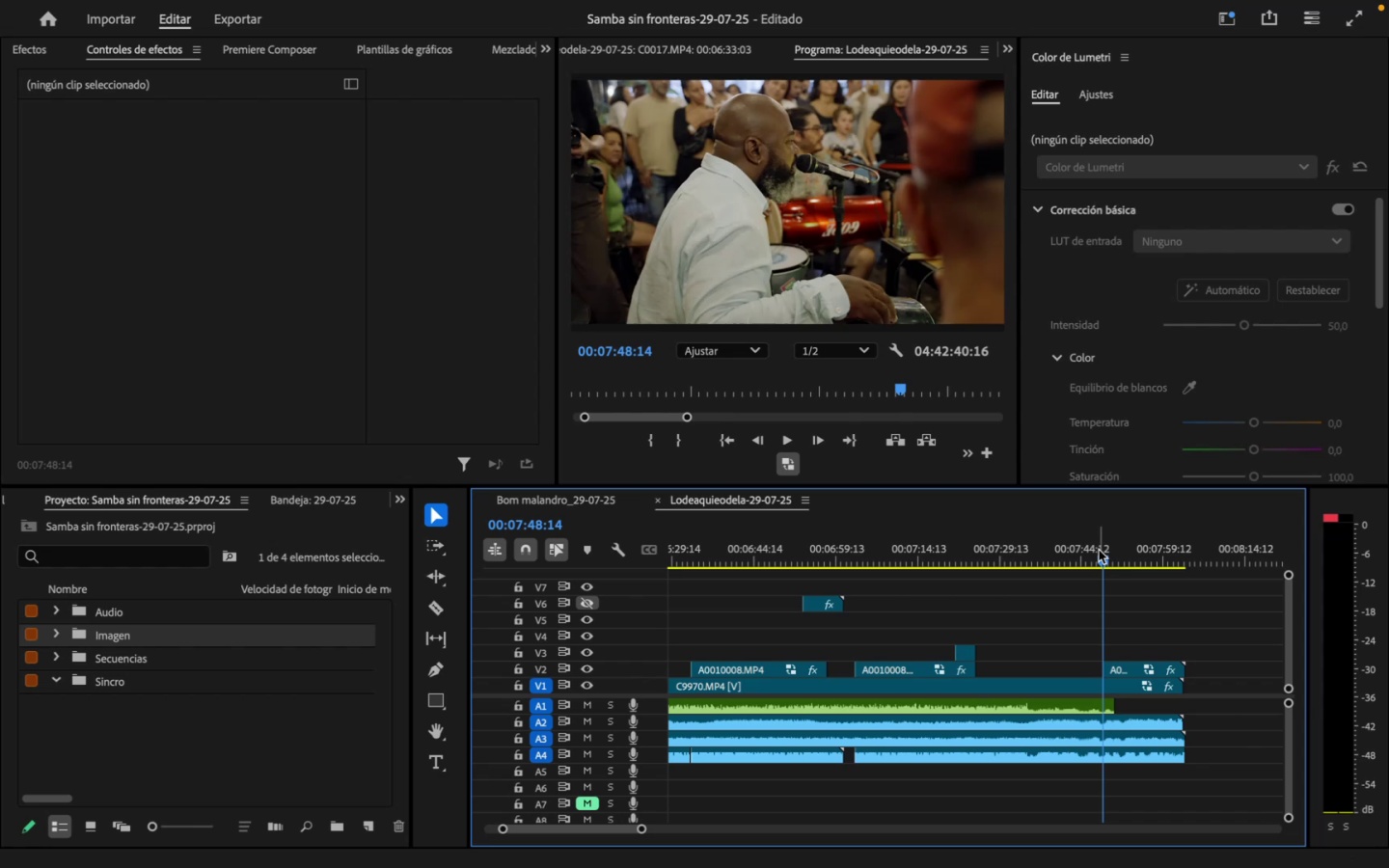 
key(Space)
 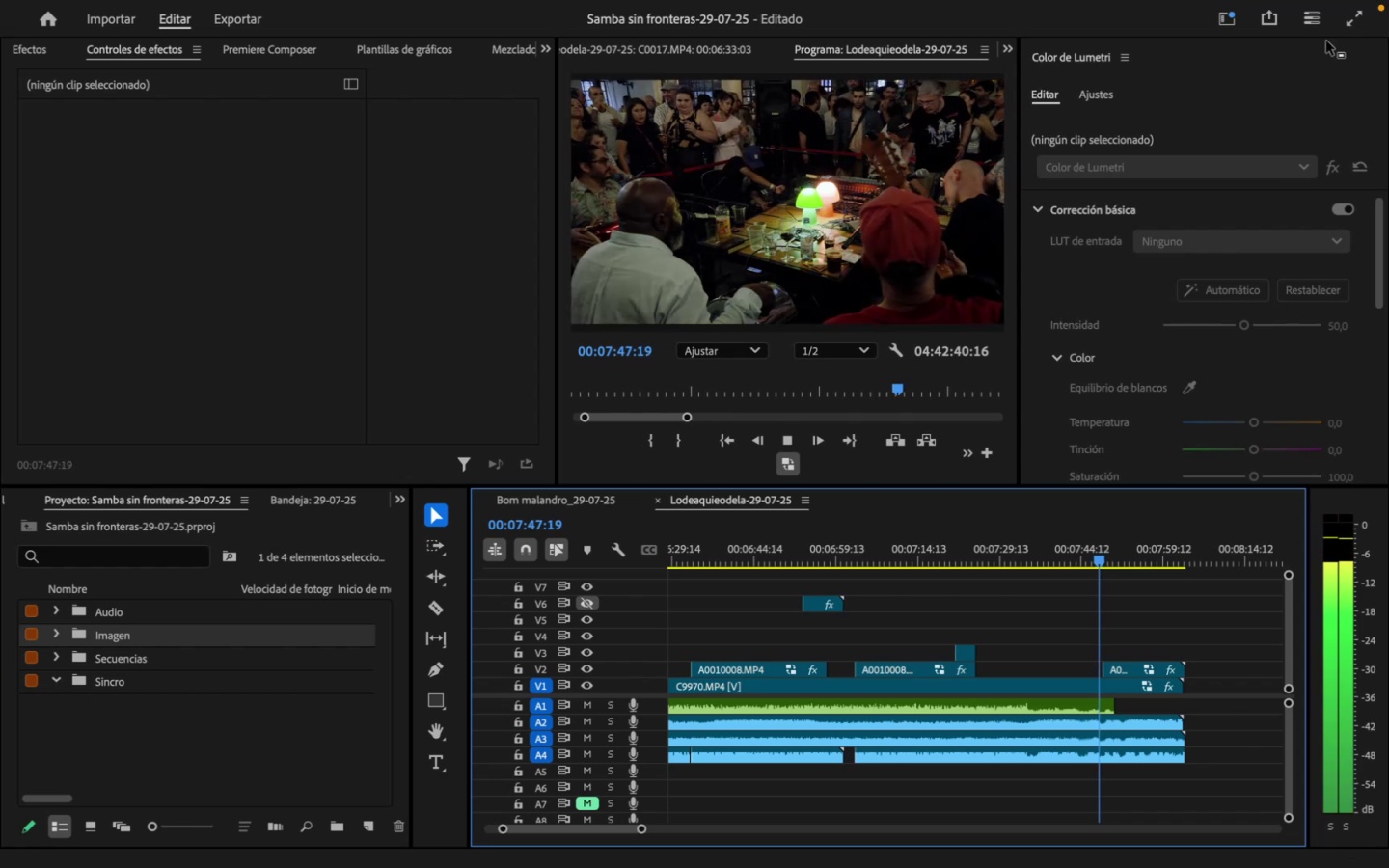 
left_click([1349, 7])
 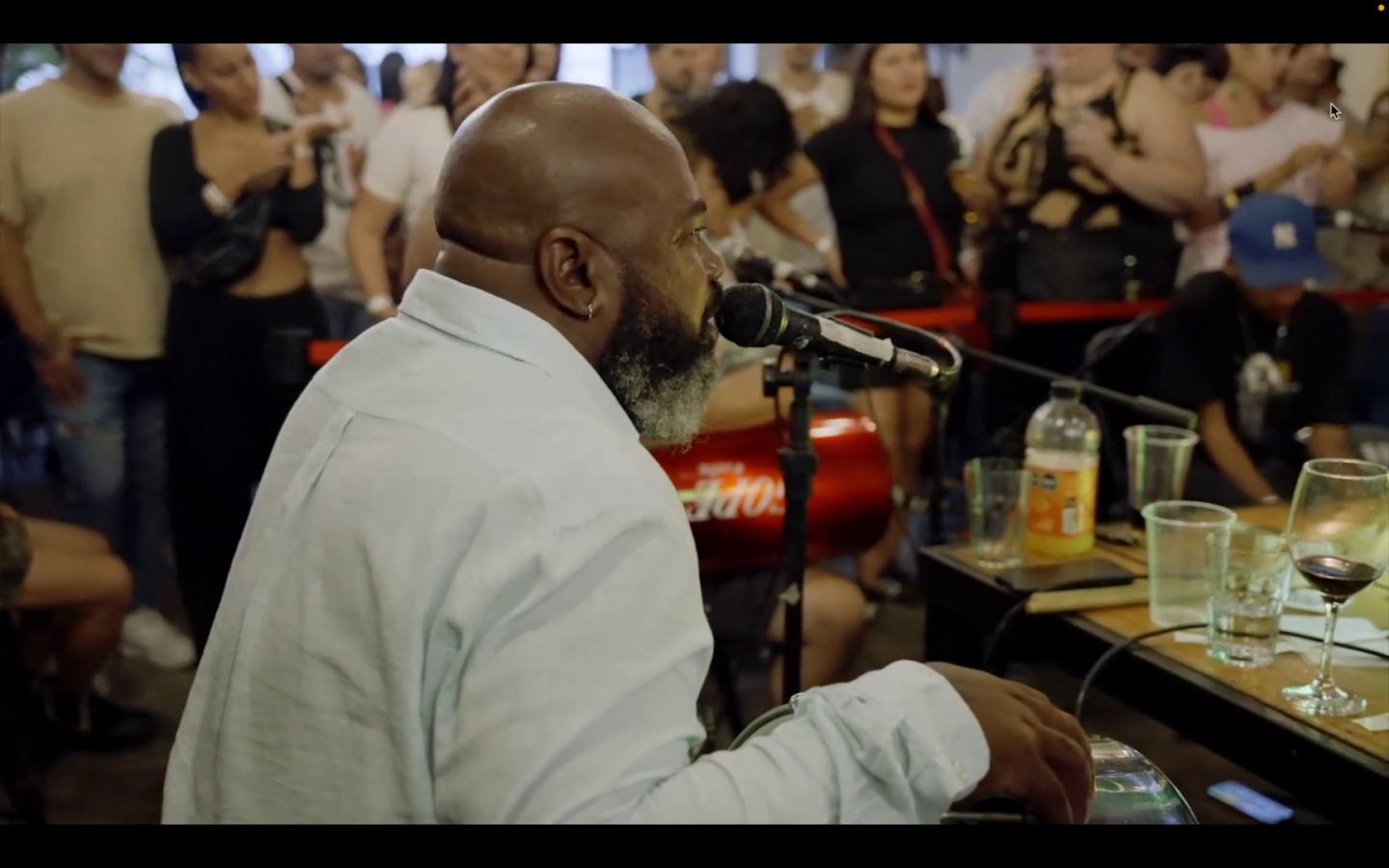 
wait(8.11)
 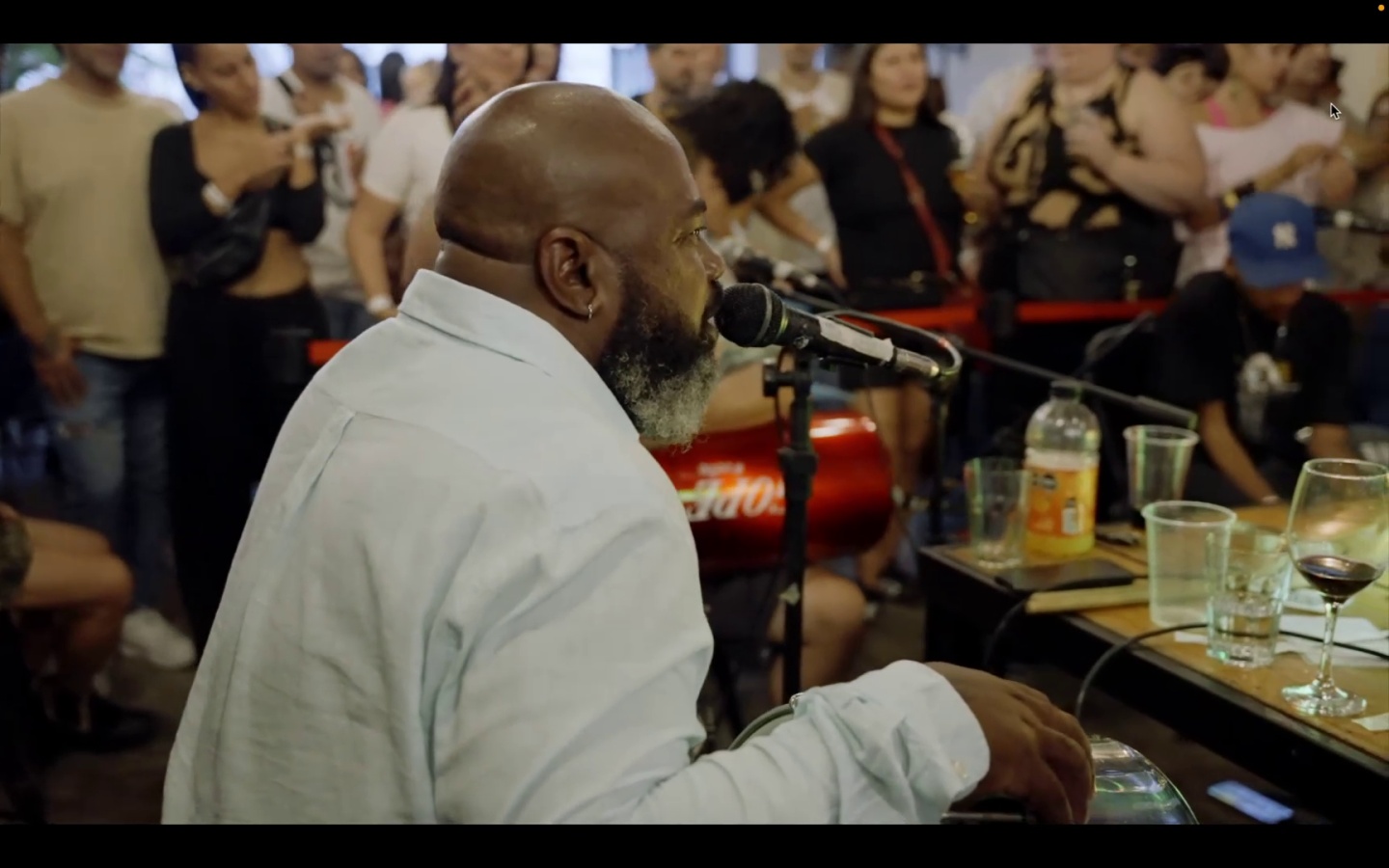 
key(Space)
 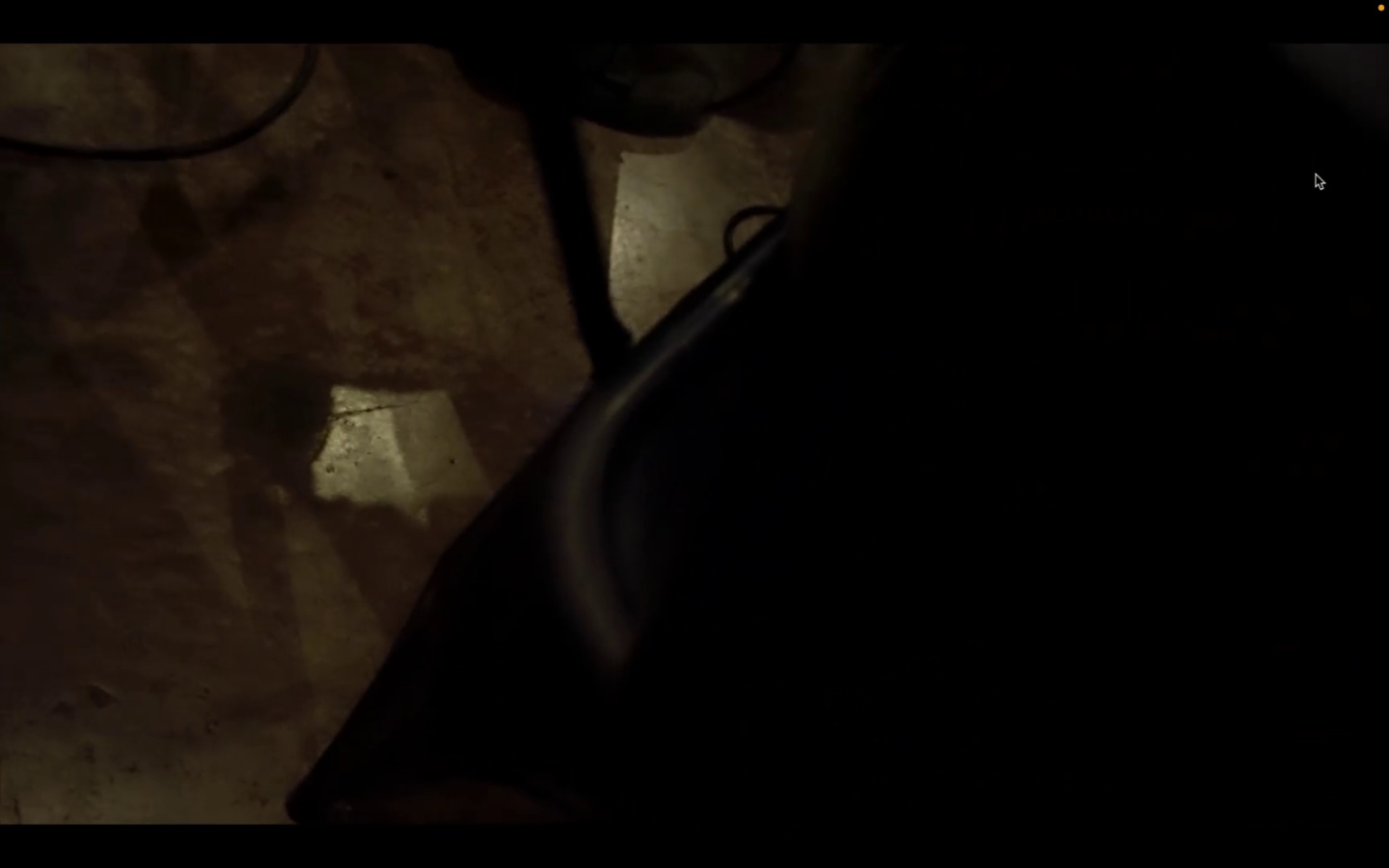 
key(Escape)
 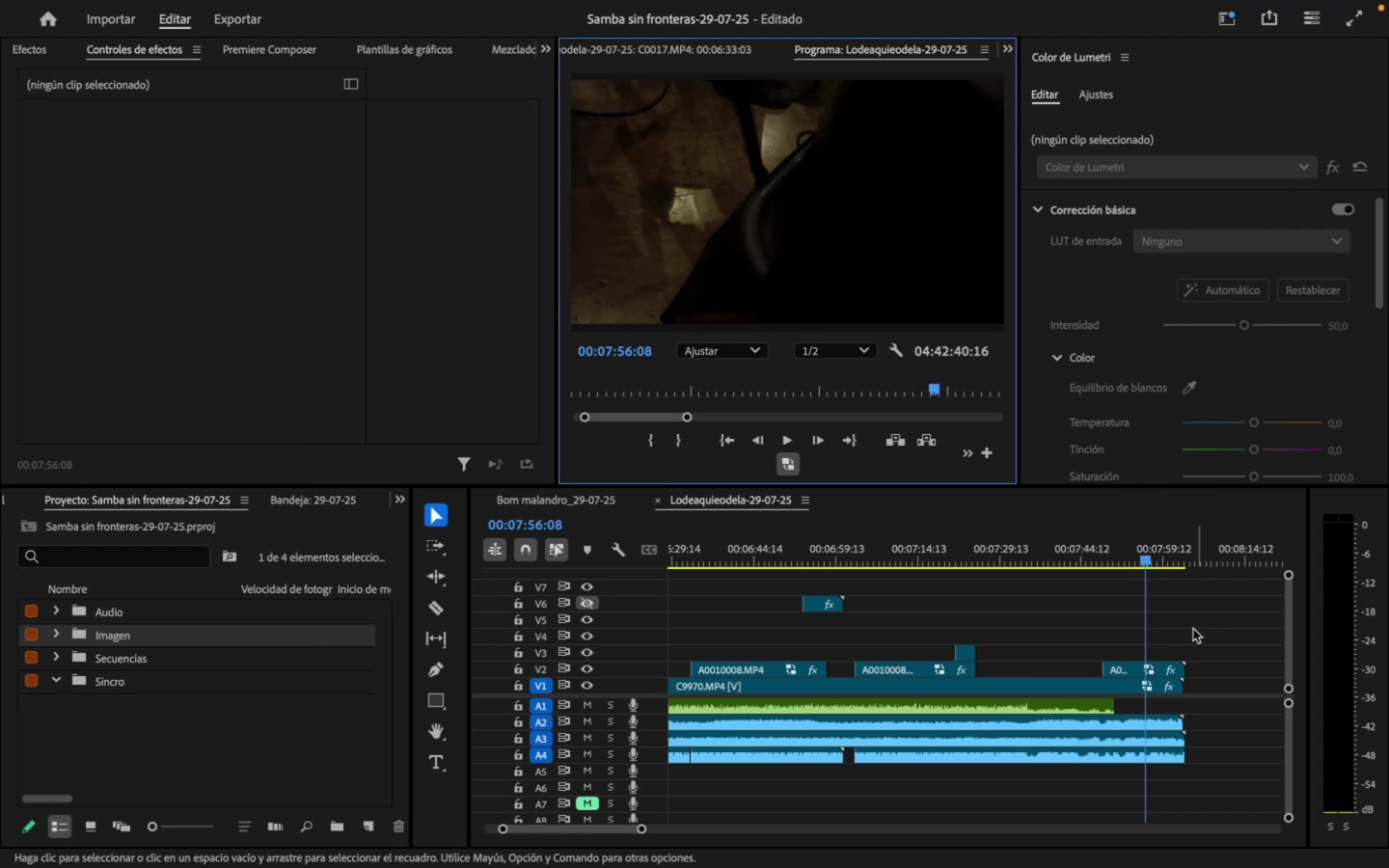 
left_click_drag(start_coordinate=[1148, 553], to_coordinate=[1109, 556])
 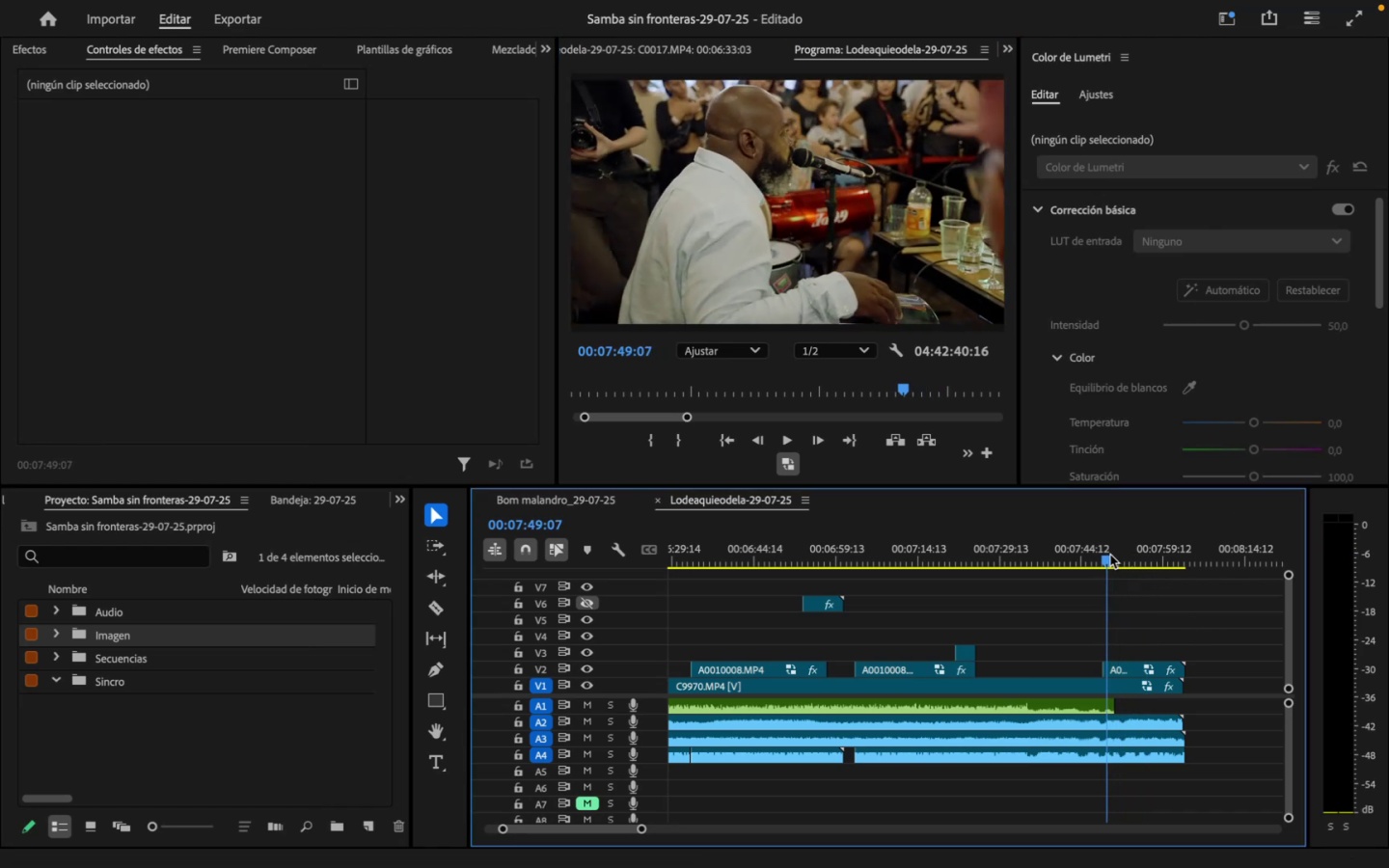 
key(Space)
 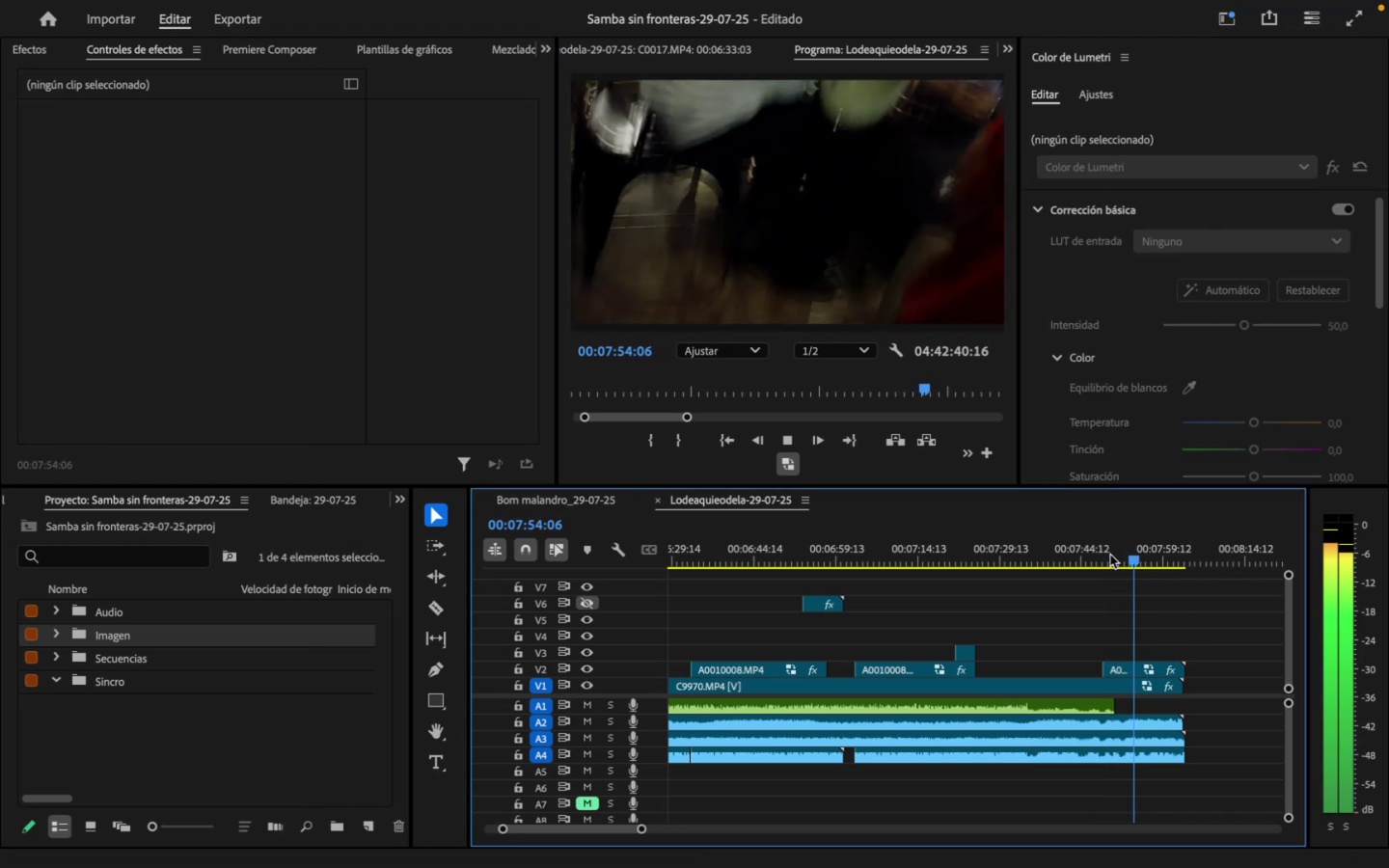 
wait(10.37)
 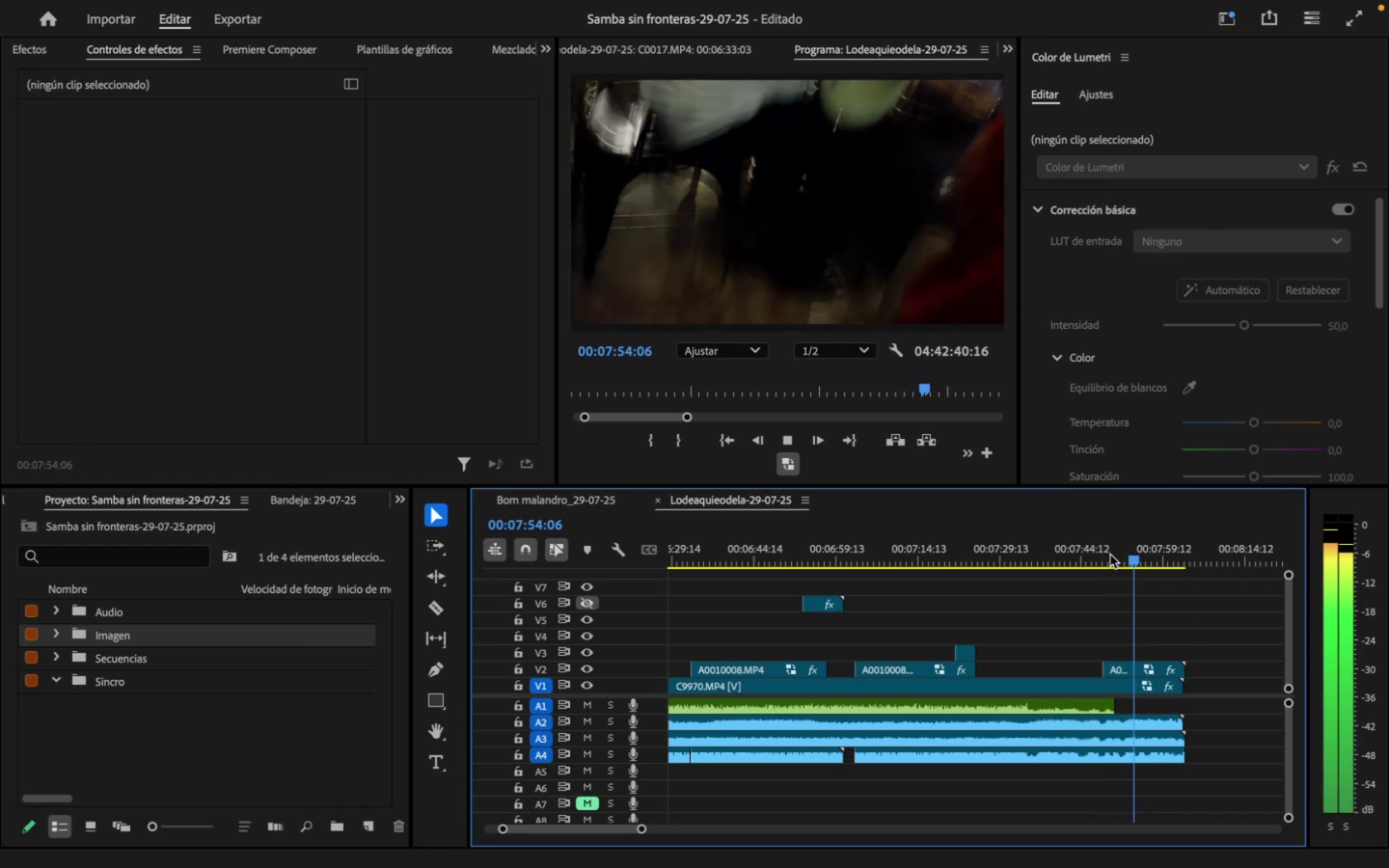 
key(Space)
 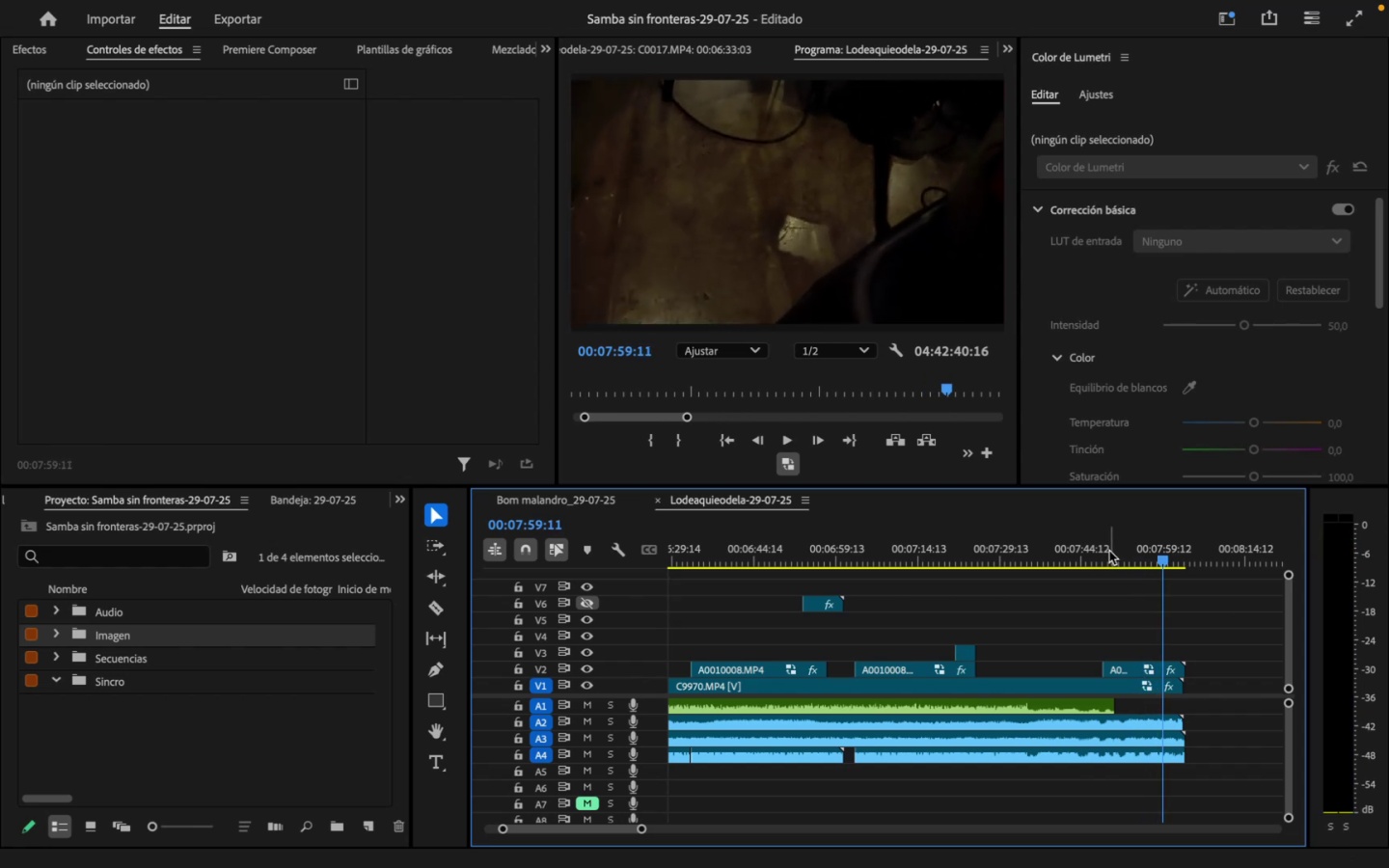 
left_click([1109, 551])
 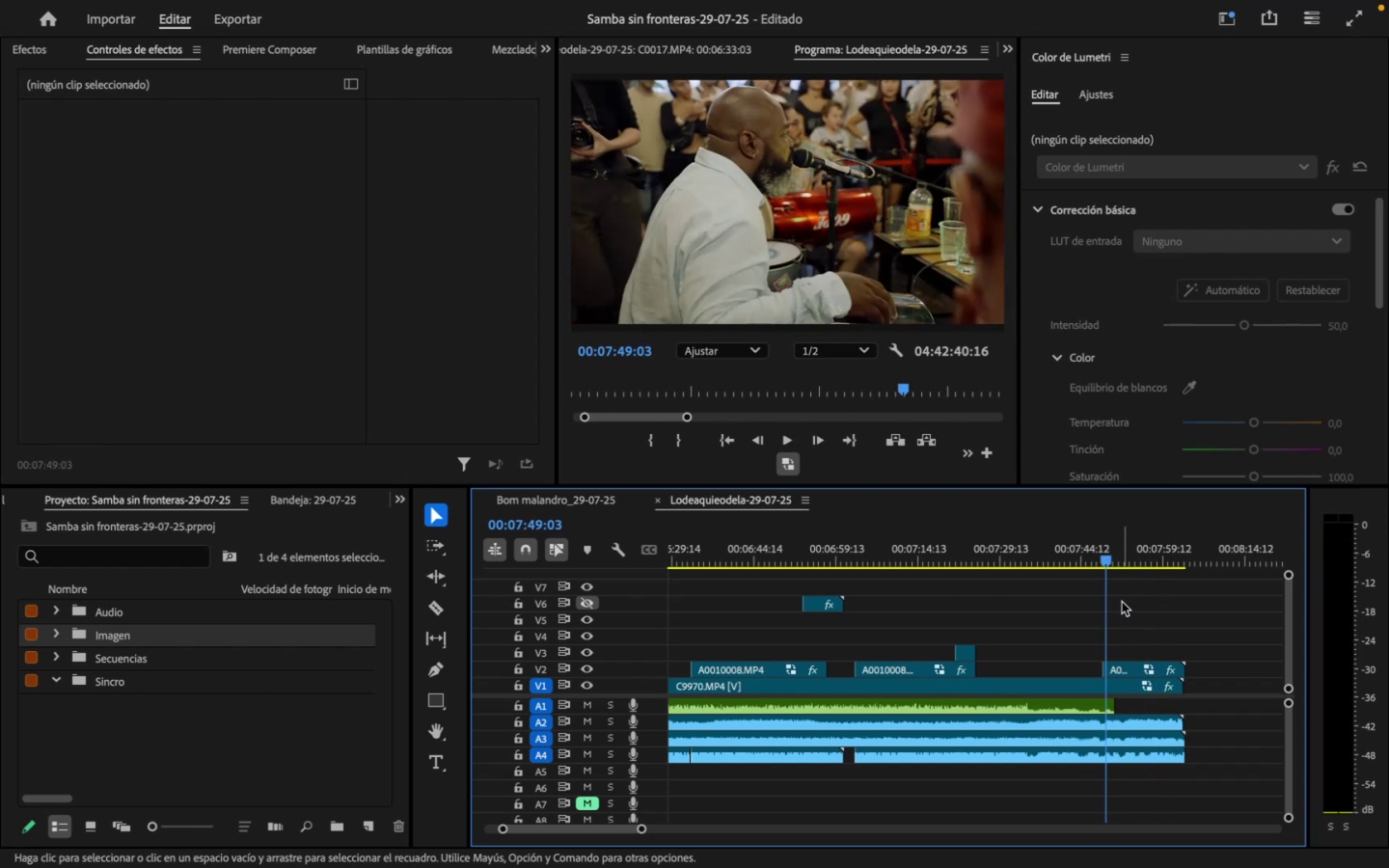 
left_click_drag(start_coordinate=[1112, 556], to_coordinate=[1108, 578])
 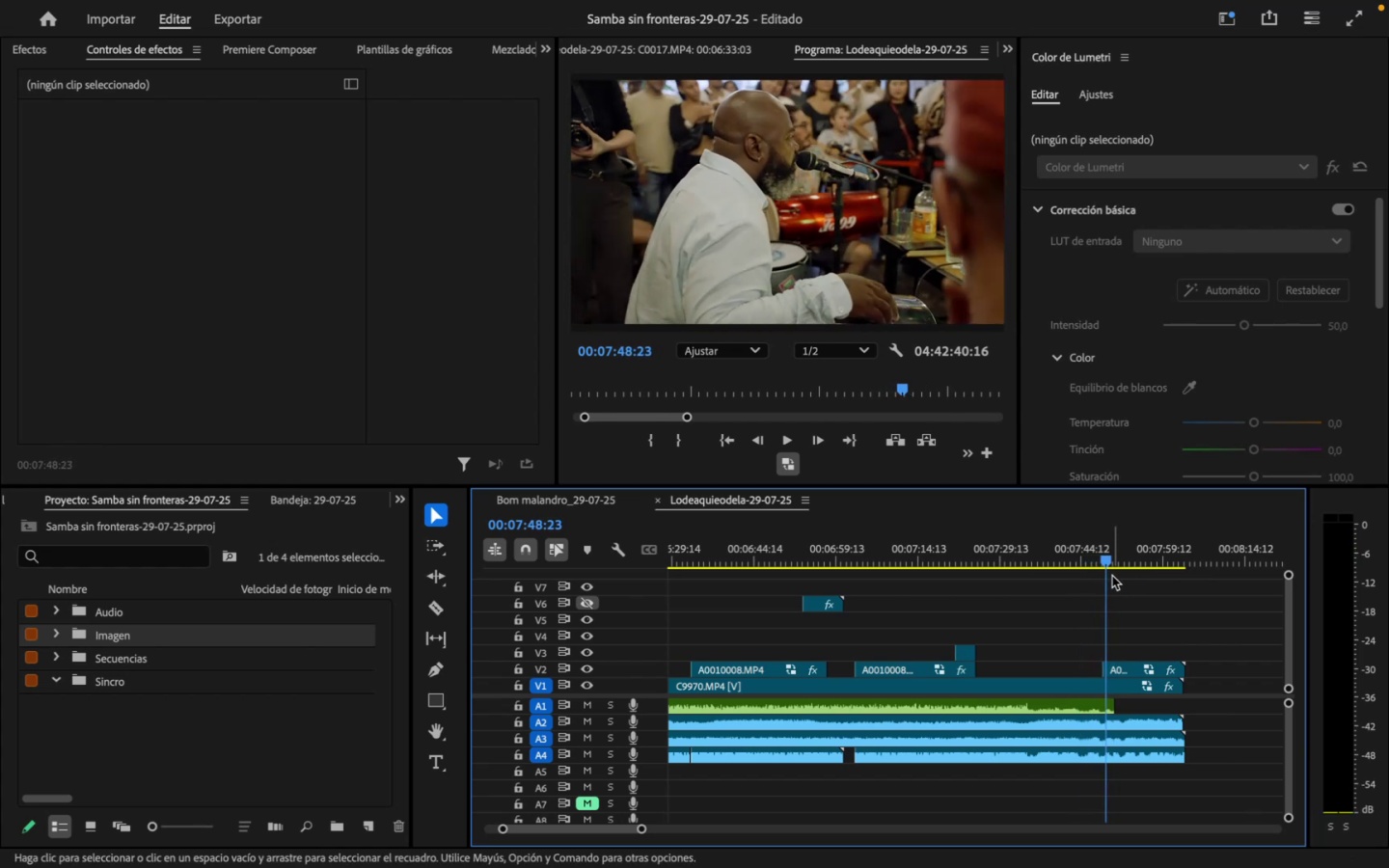 
key(Meta+CommandLeft)
 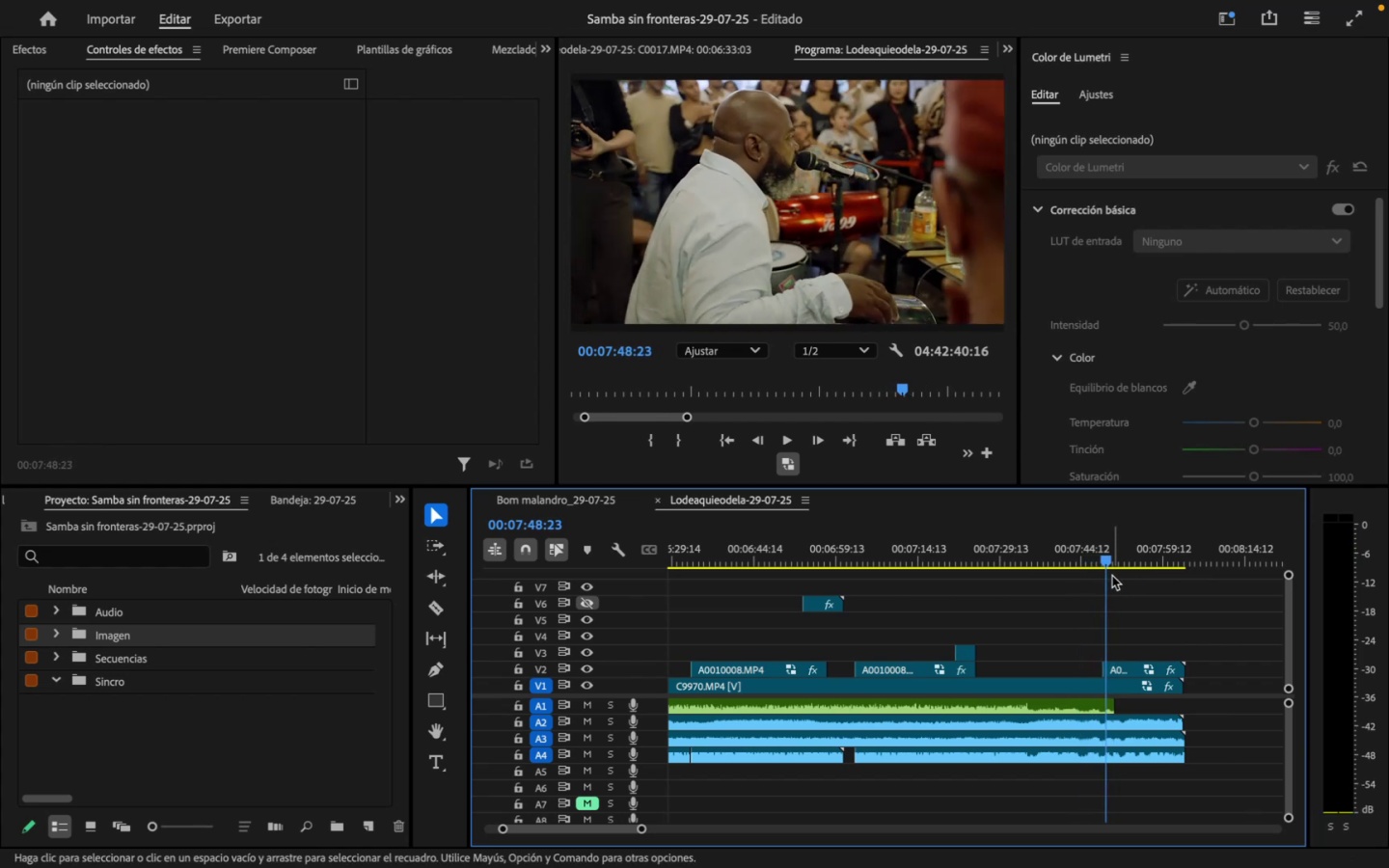 
key(Meta+S)
 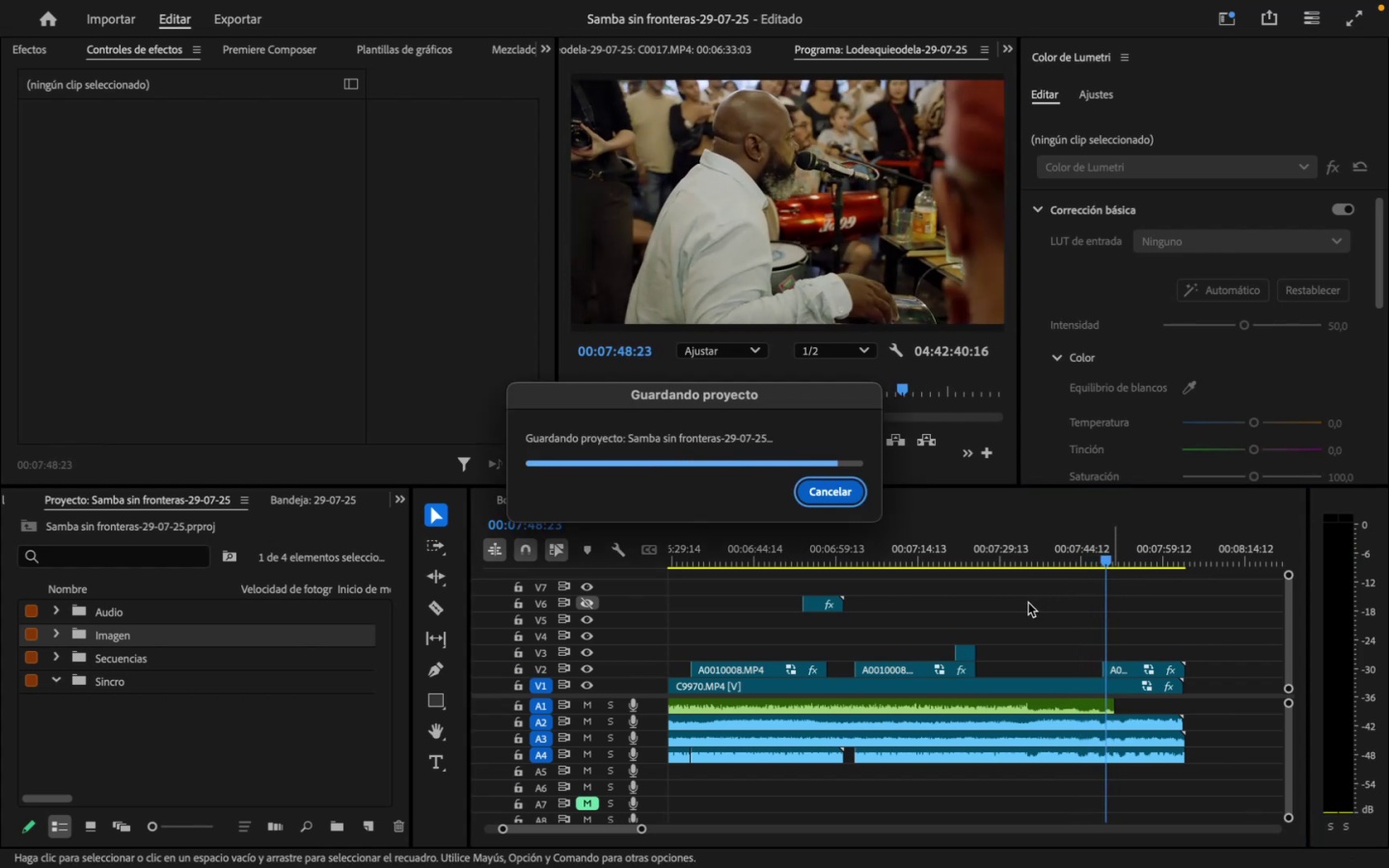 